 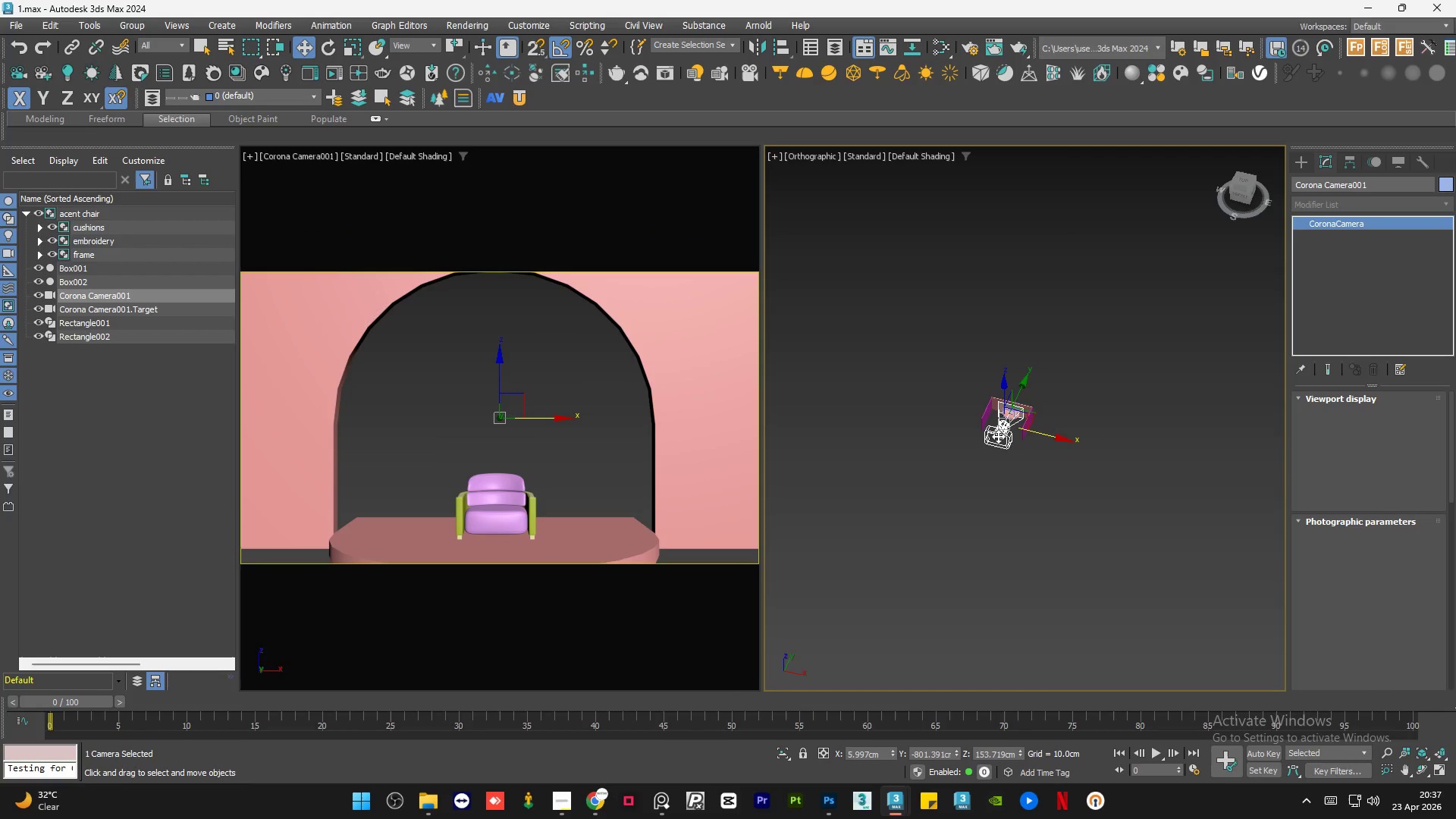 
left_click([1244, 180])
 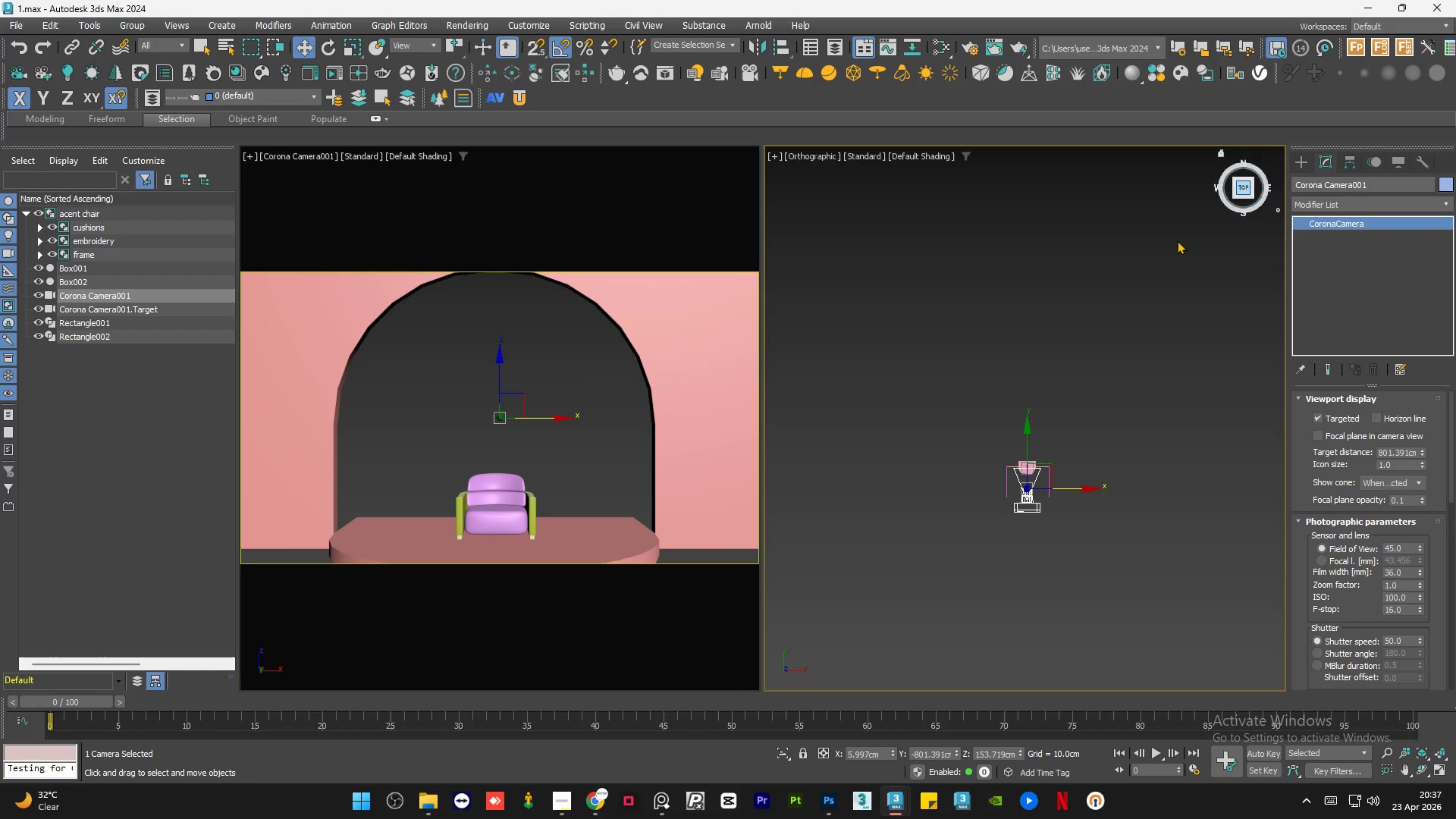 
scroll: coordinate [1009, 322], scroll_direction: down, amount: 1.0
 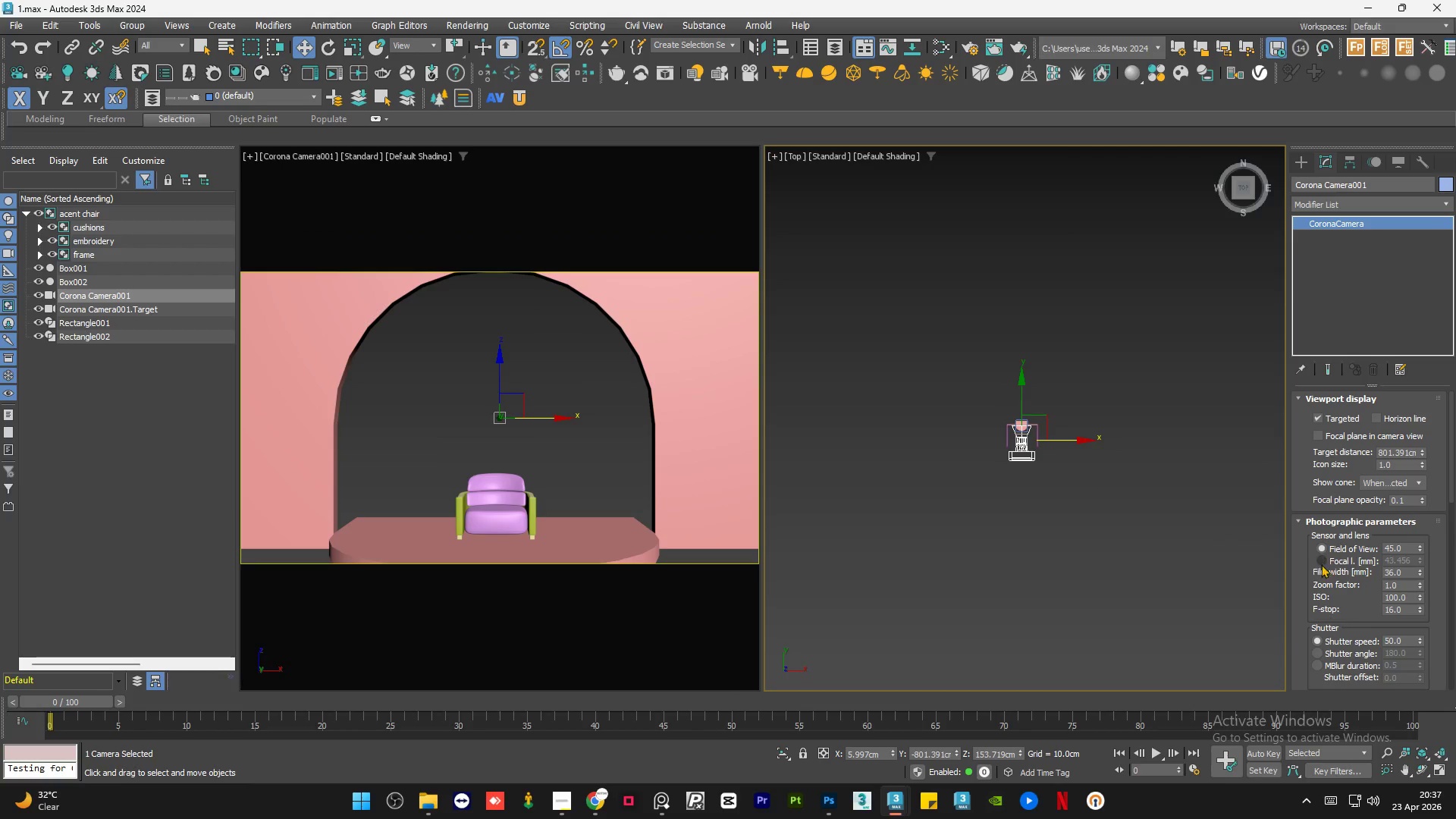 
left_click([1326, 560])
 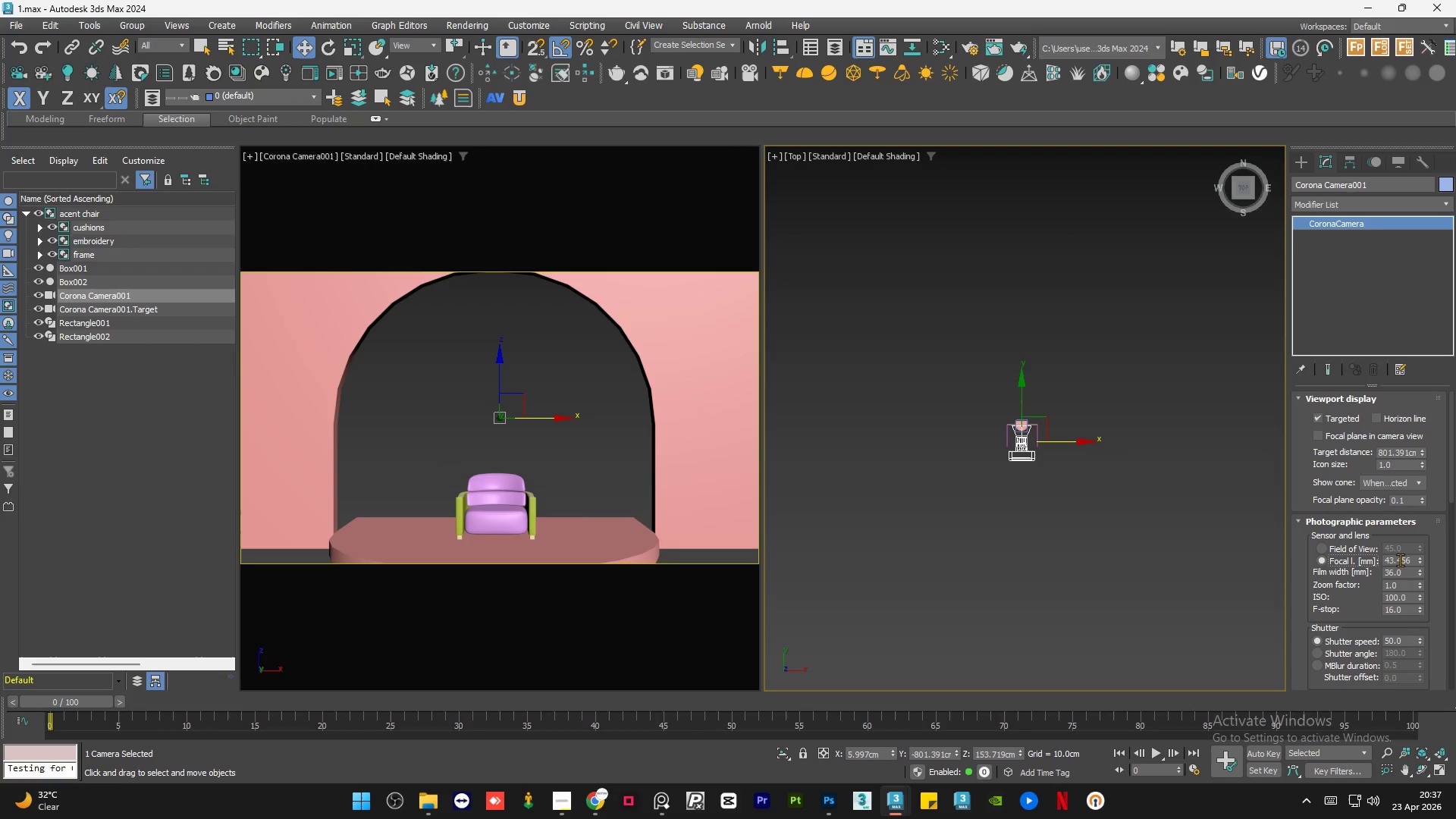 
double_click([1401, 560])
 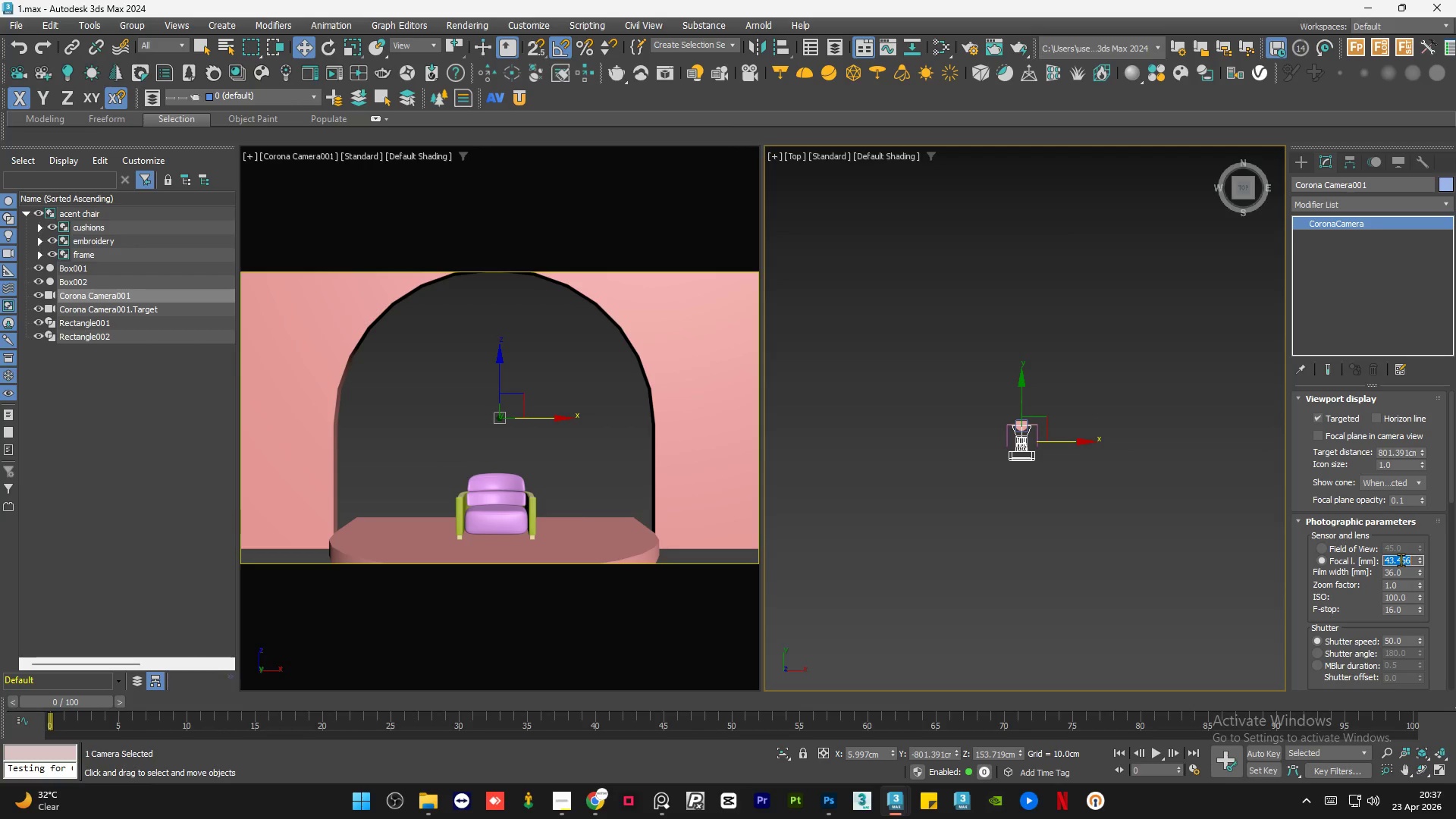 
key(Numpad5)
 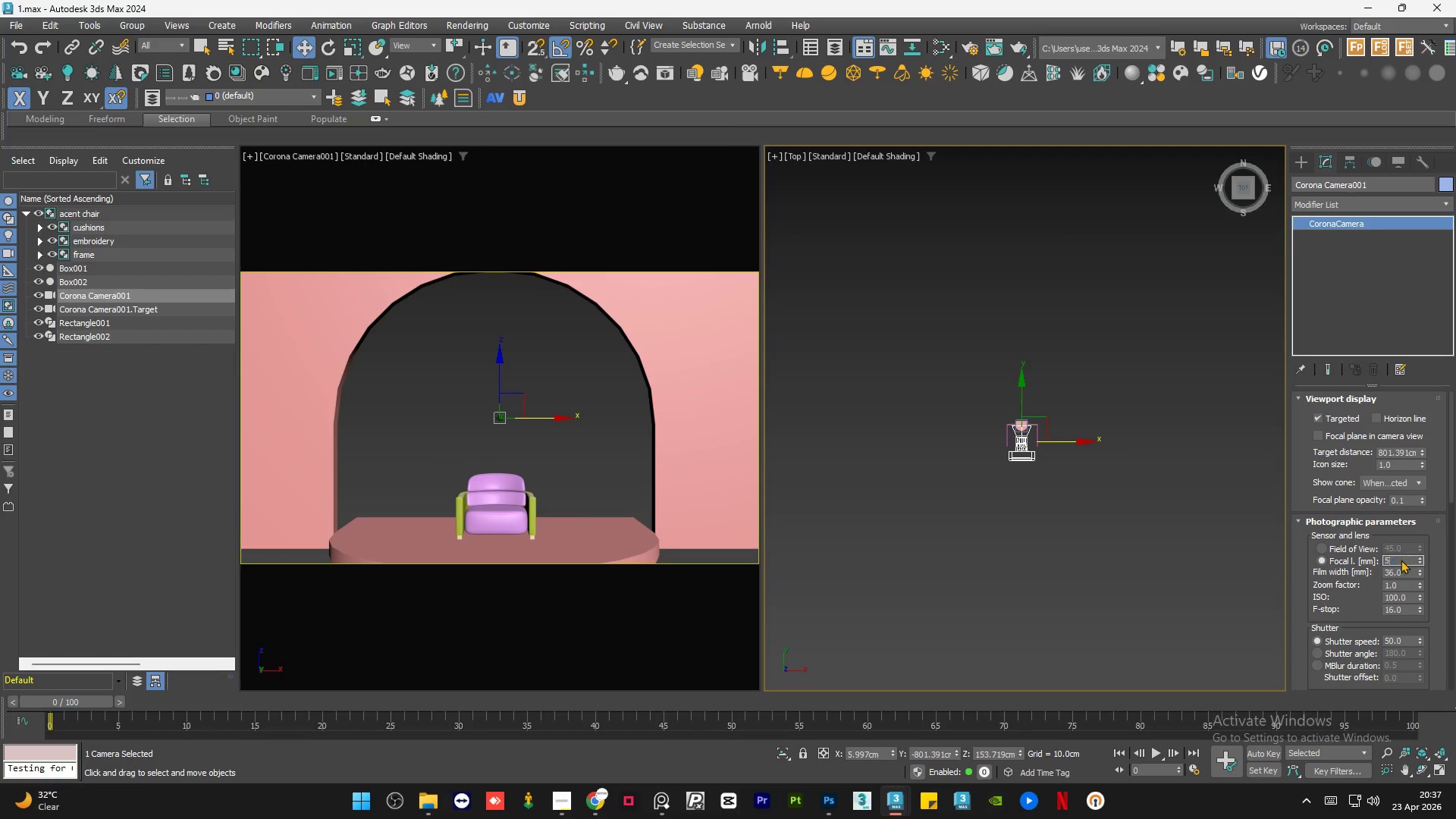 
key(Numpad0)
 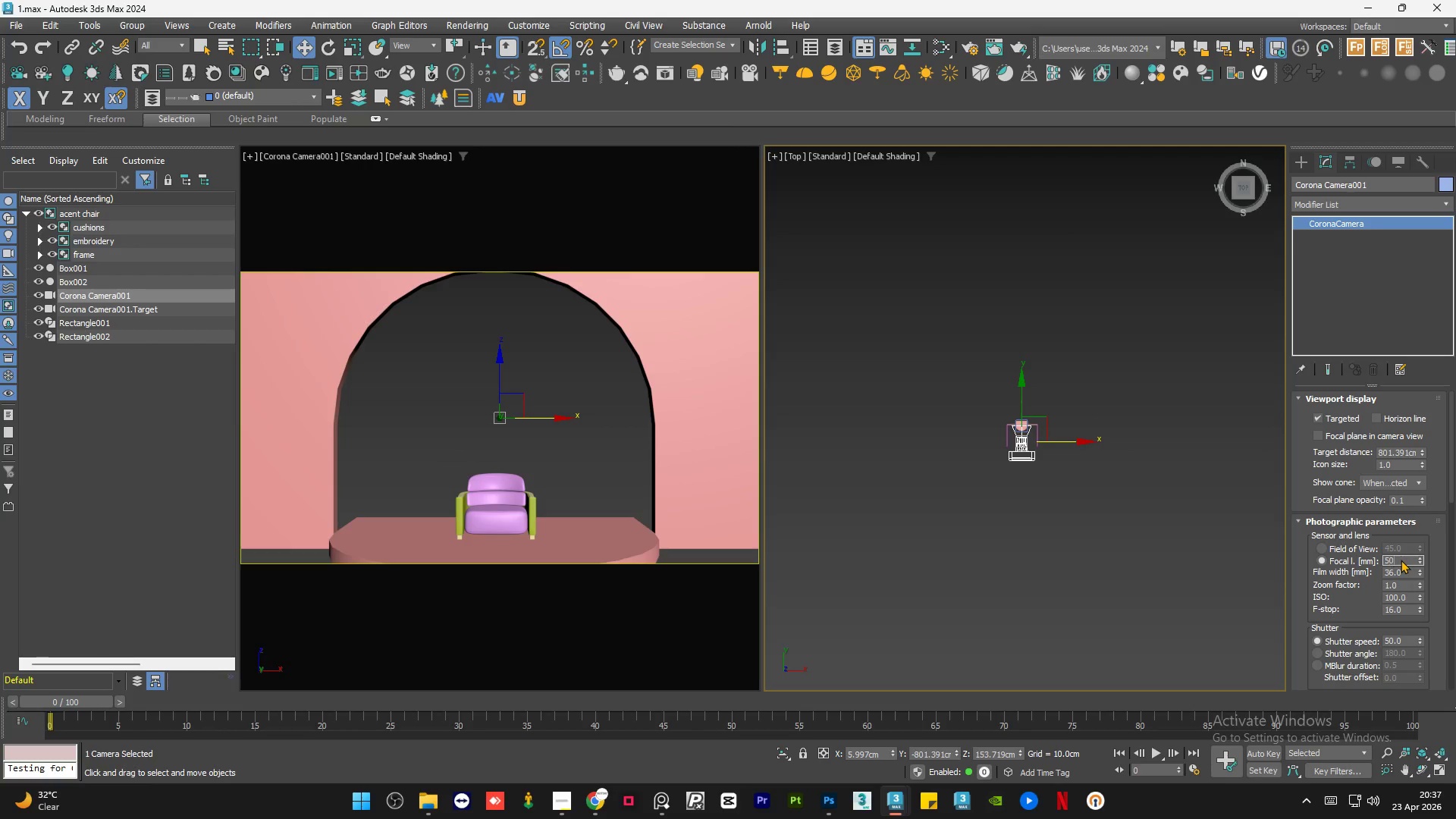 
key(NumpadEnter)
 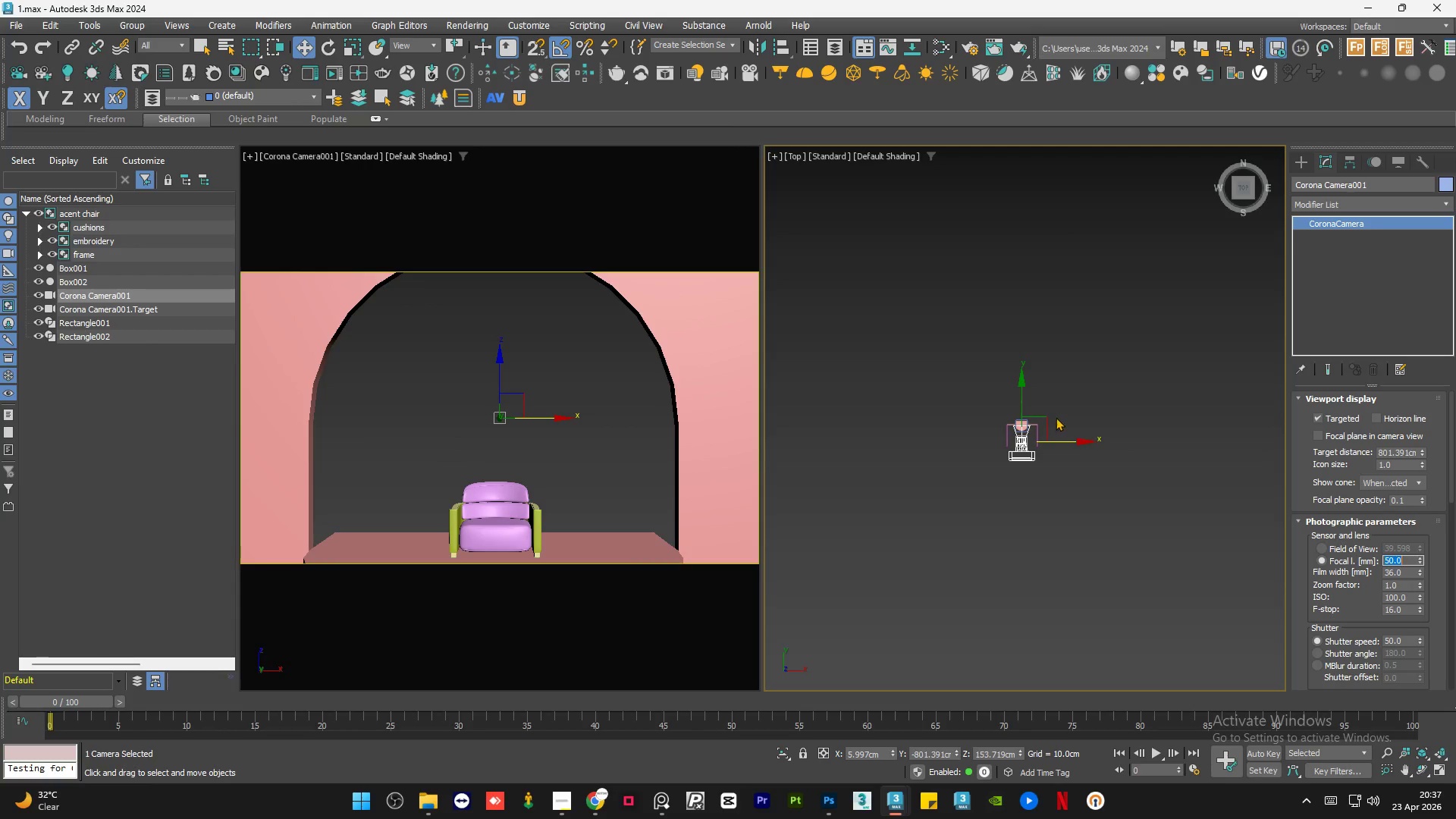 
left_click_drag(start_coordinate=[1025, 388], to_coordinate=[1027, 425])
 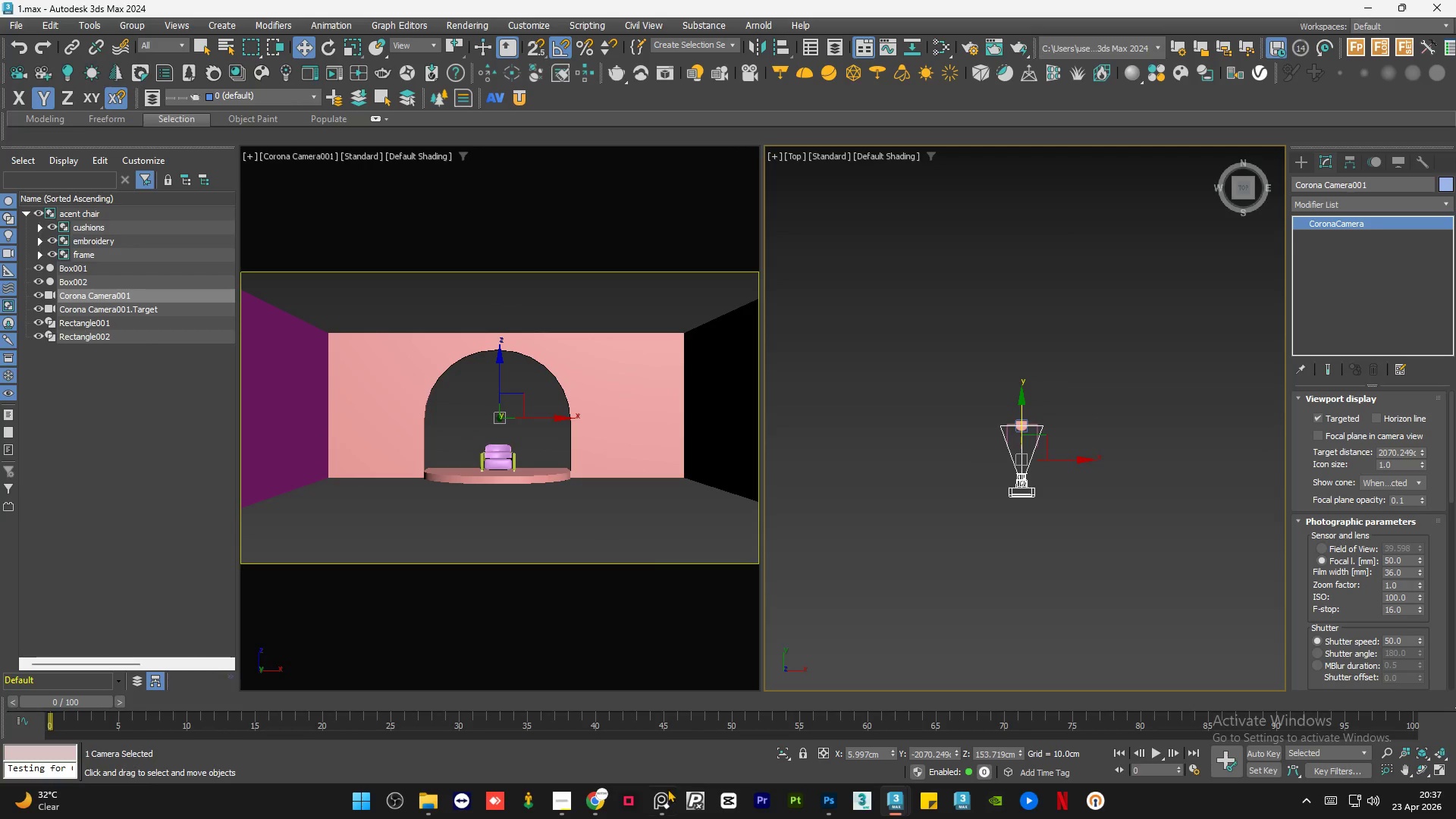 
left_click([660, 802])
 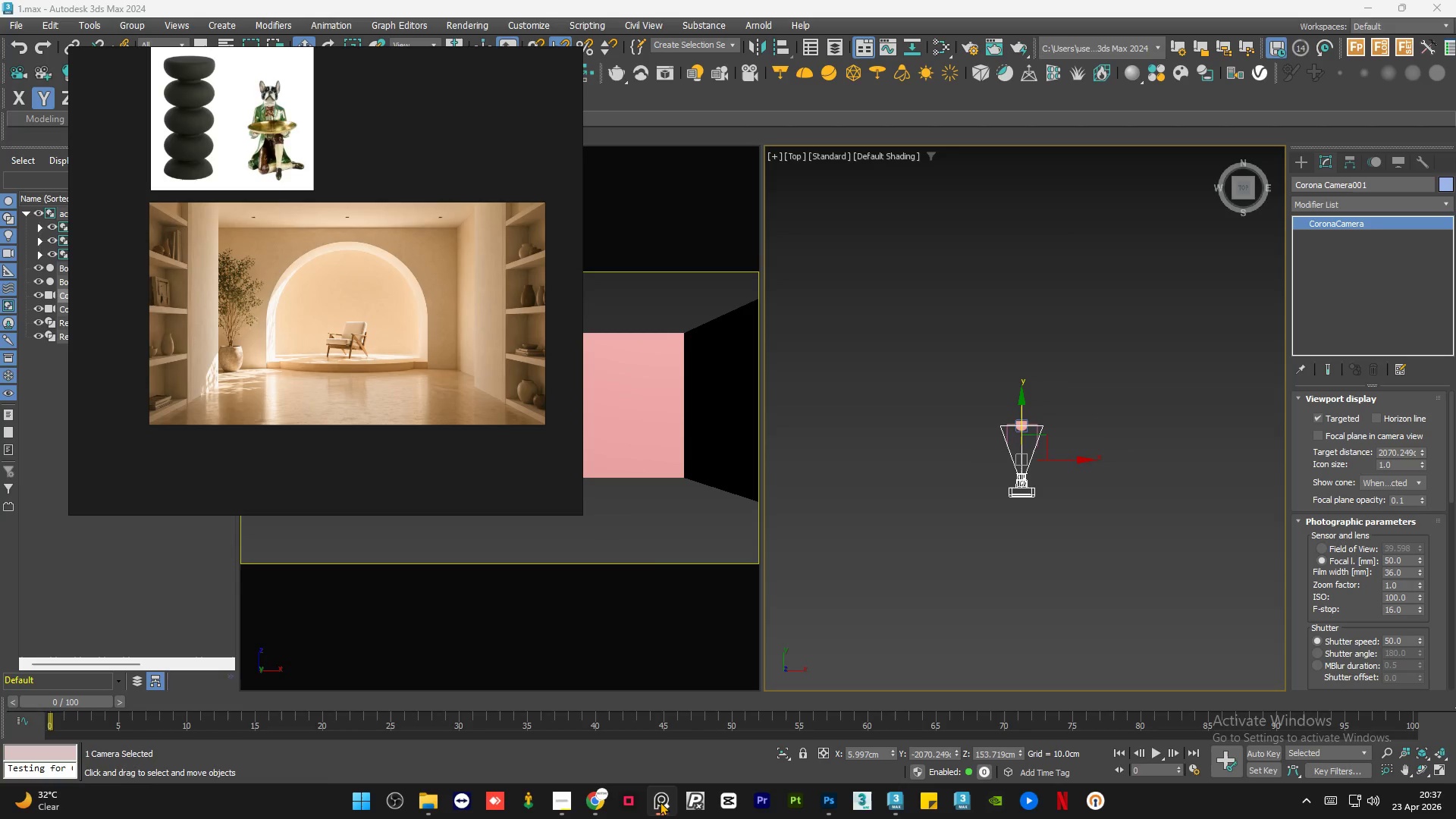 
left_click([660, 802])
 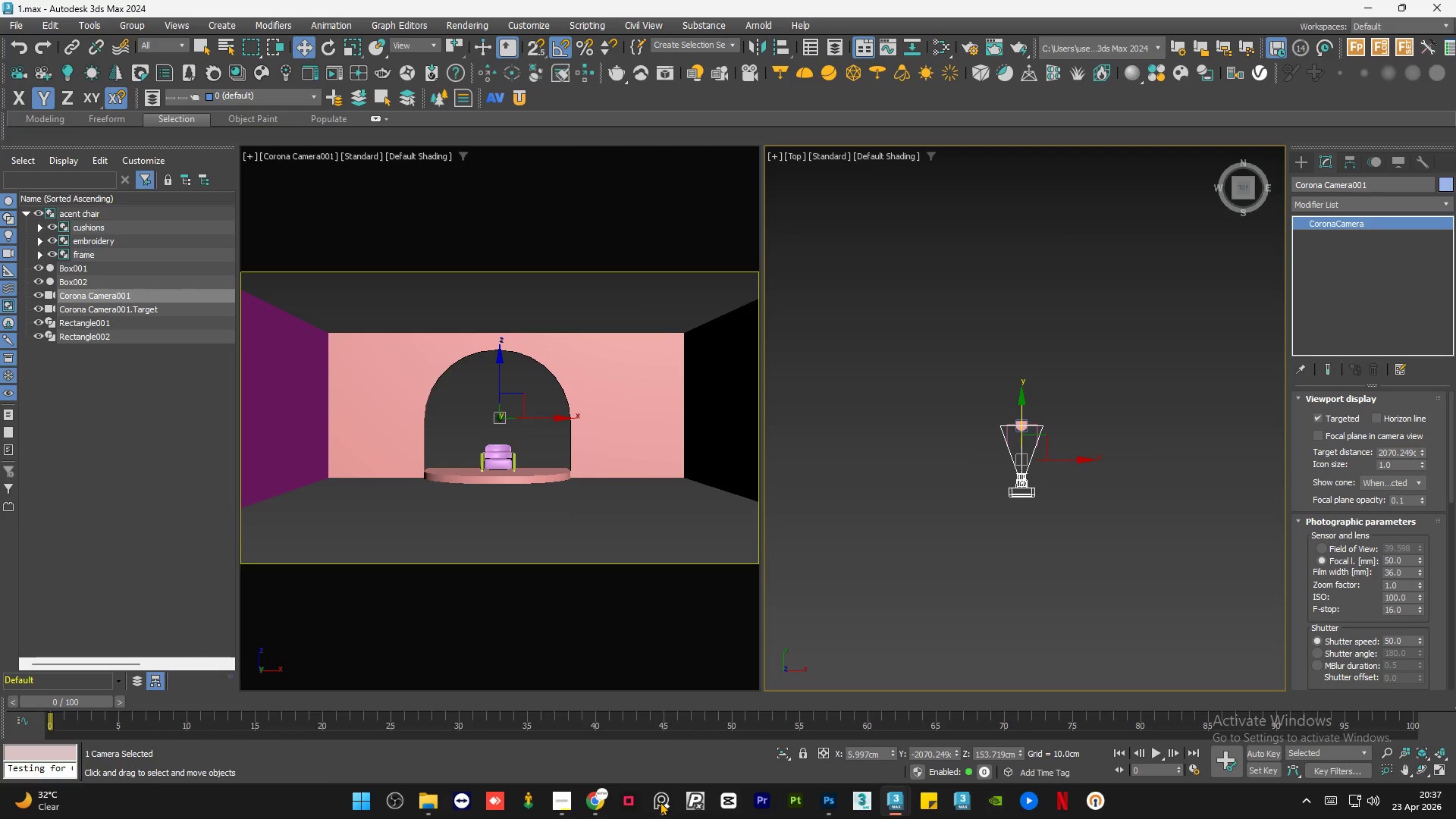 
left_click([660, 802])
 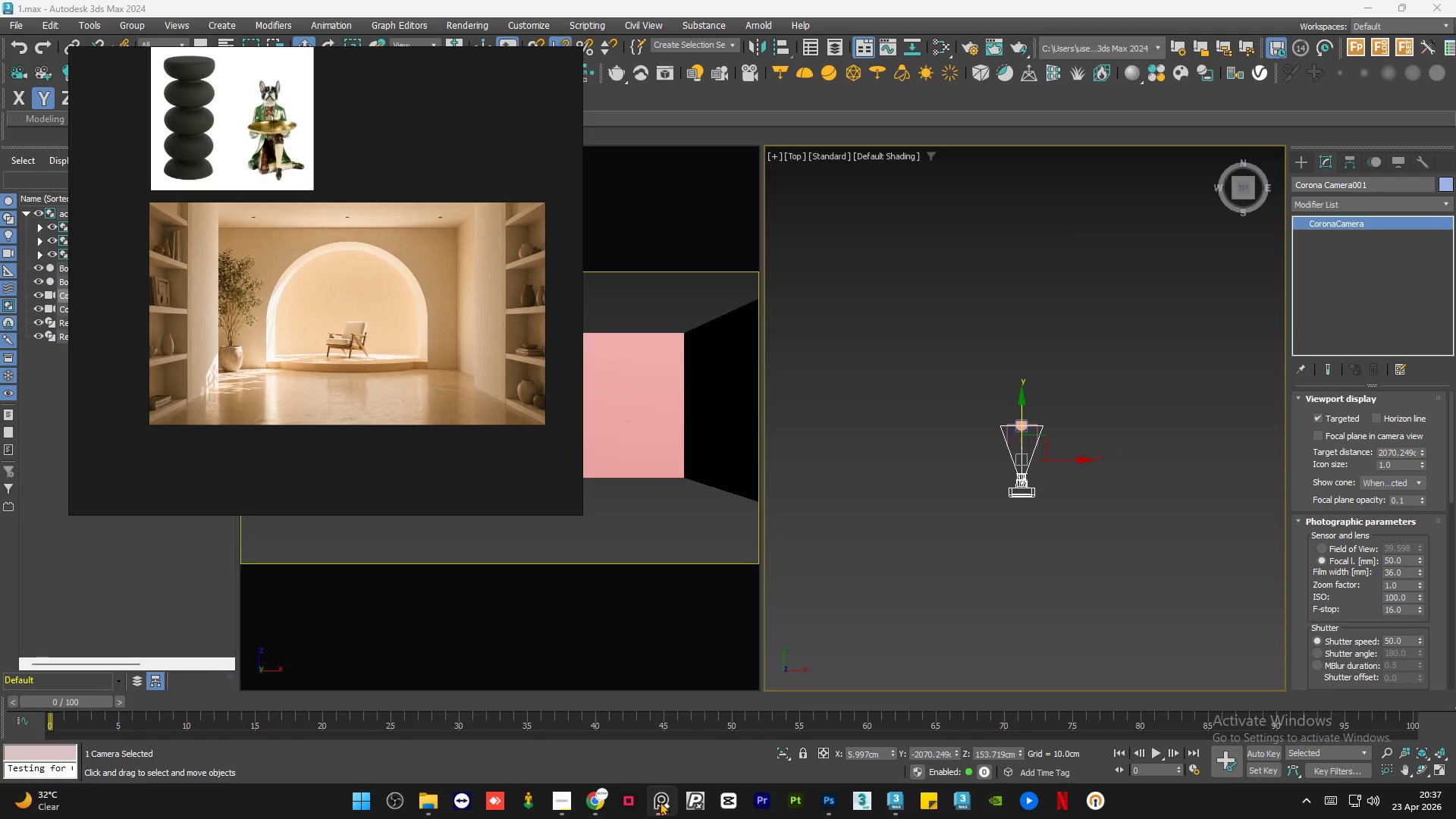 
left_click([660, 802])
 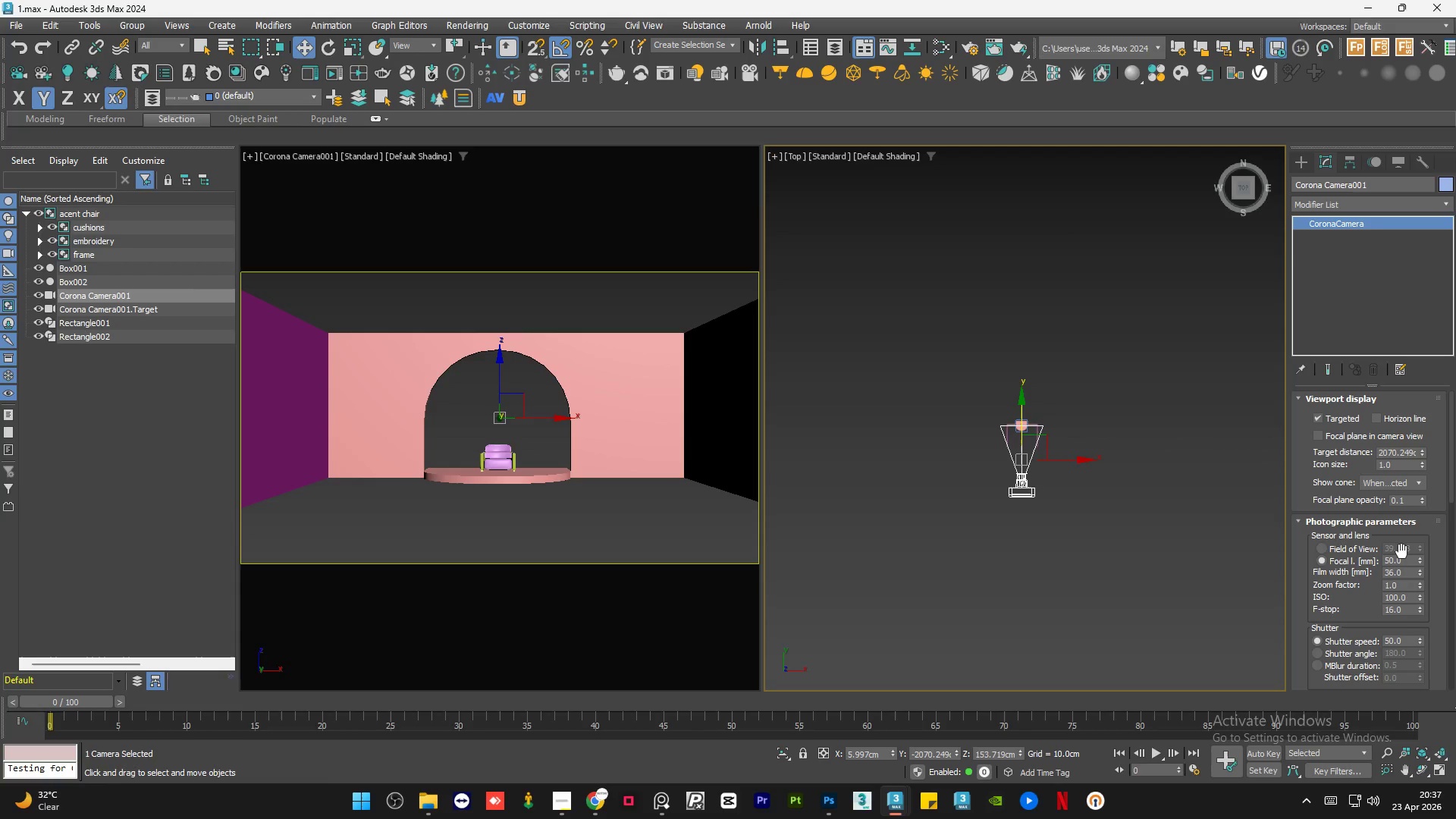 
double_click([1404, 559])
 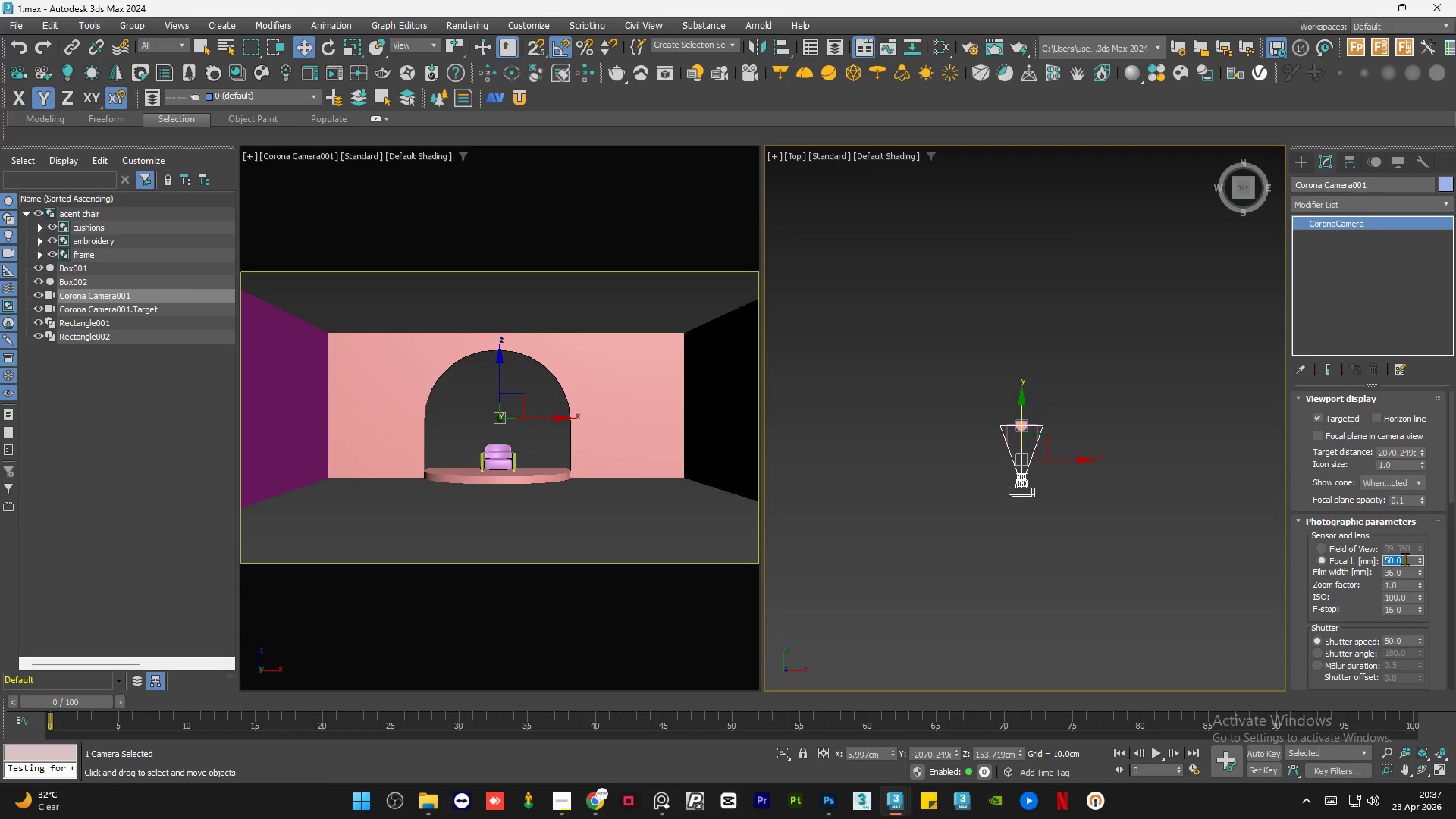 
key(Numpad4)
 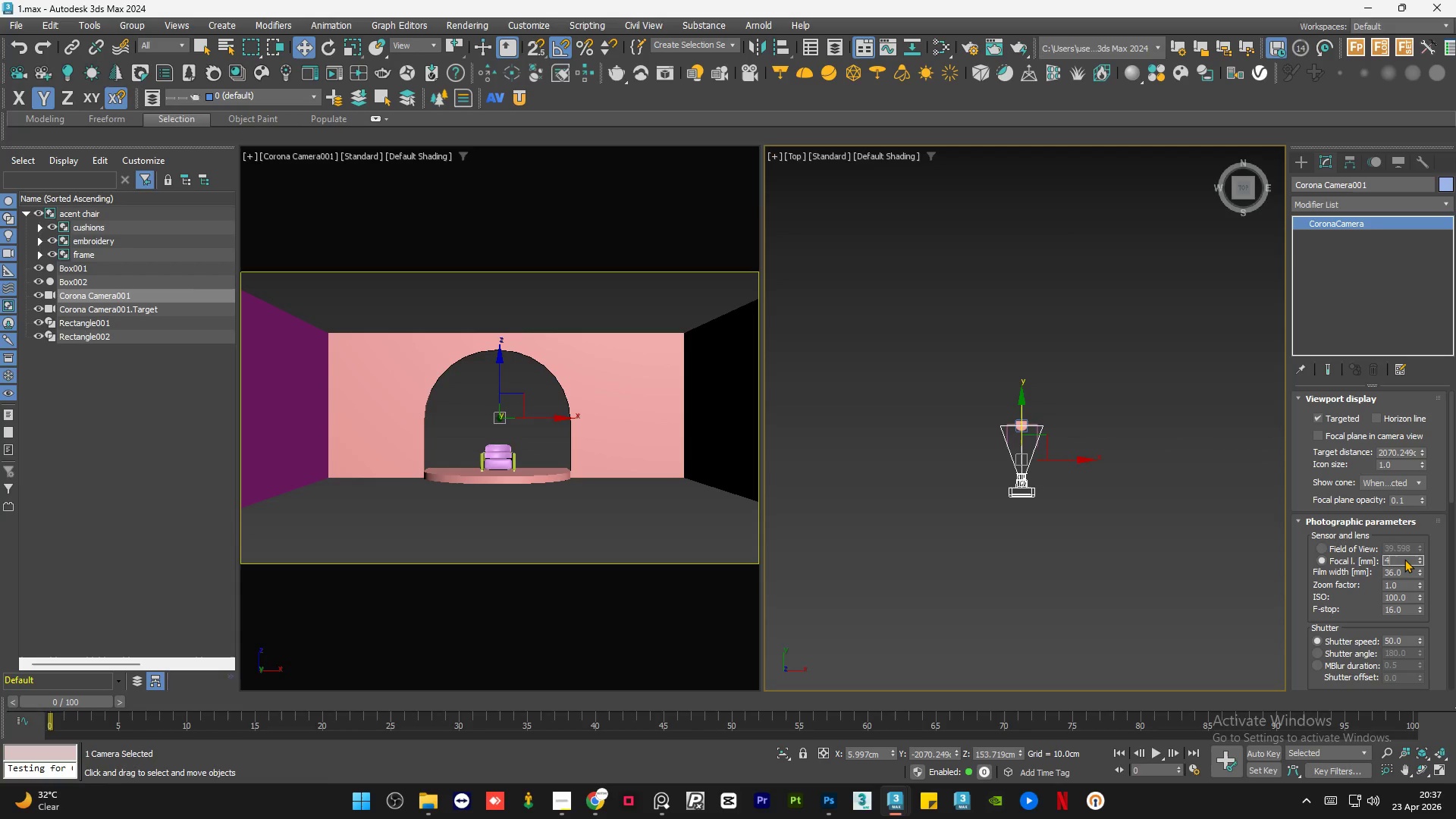 
key(Numpad0)
 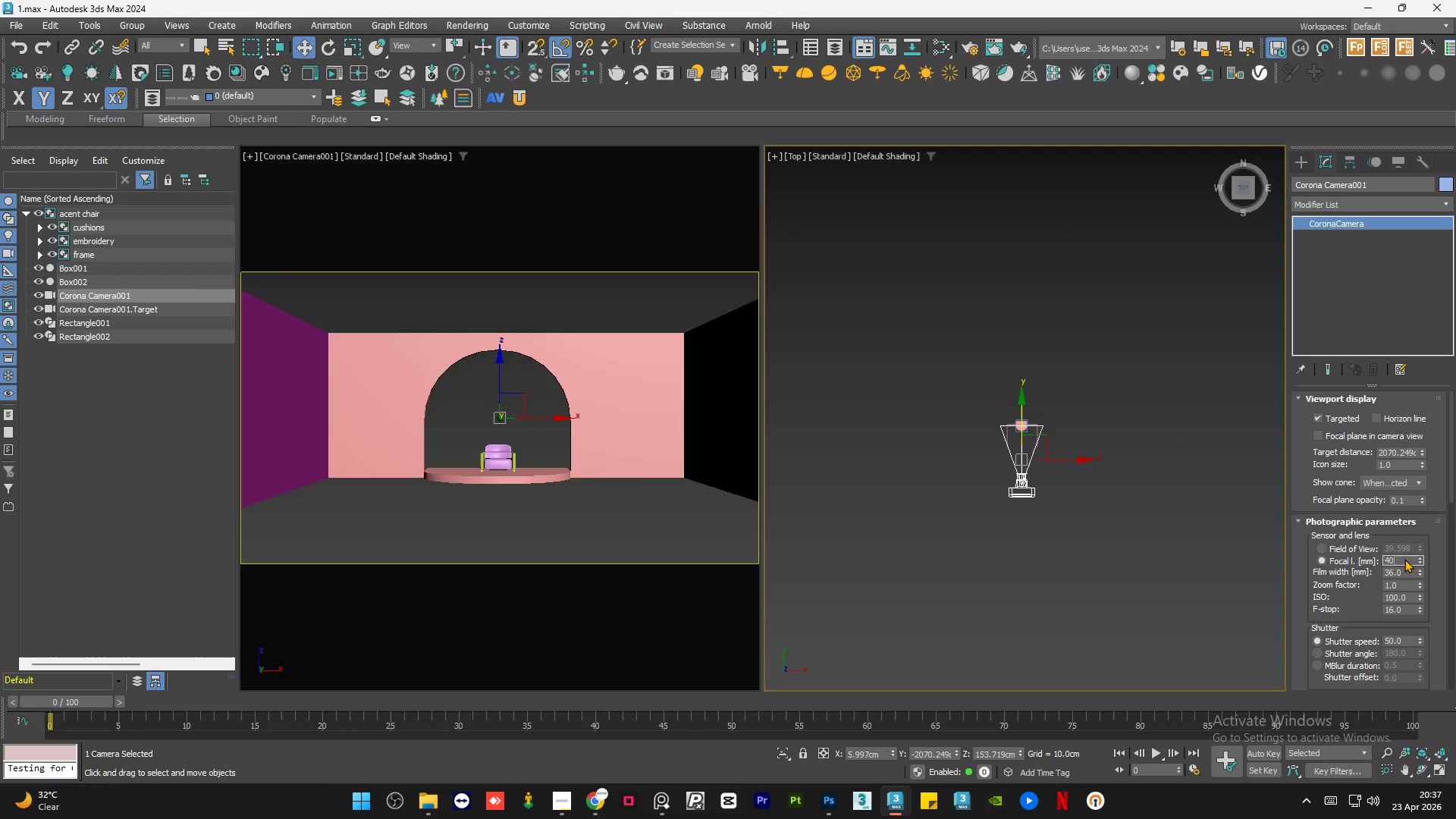 
key(NumpadEnter)
 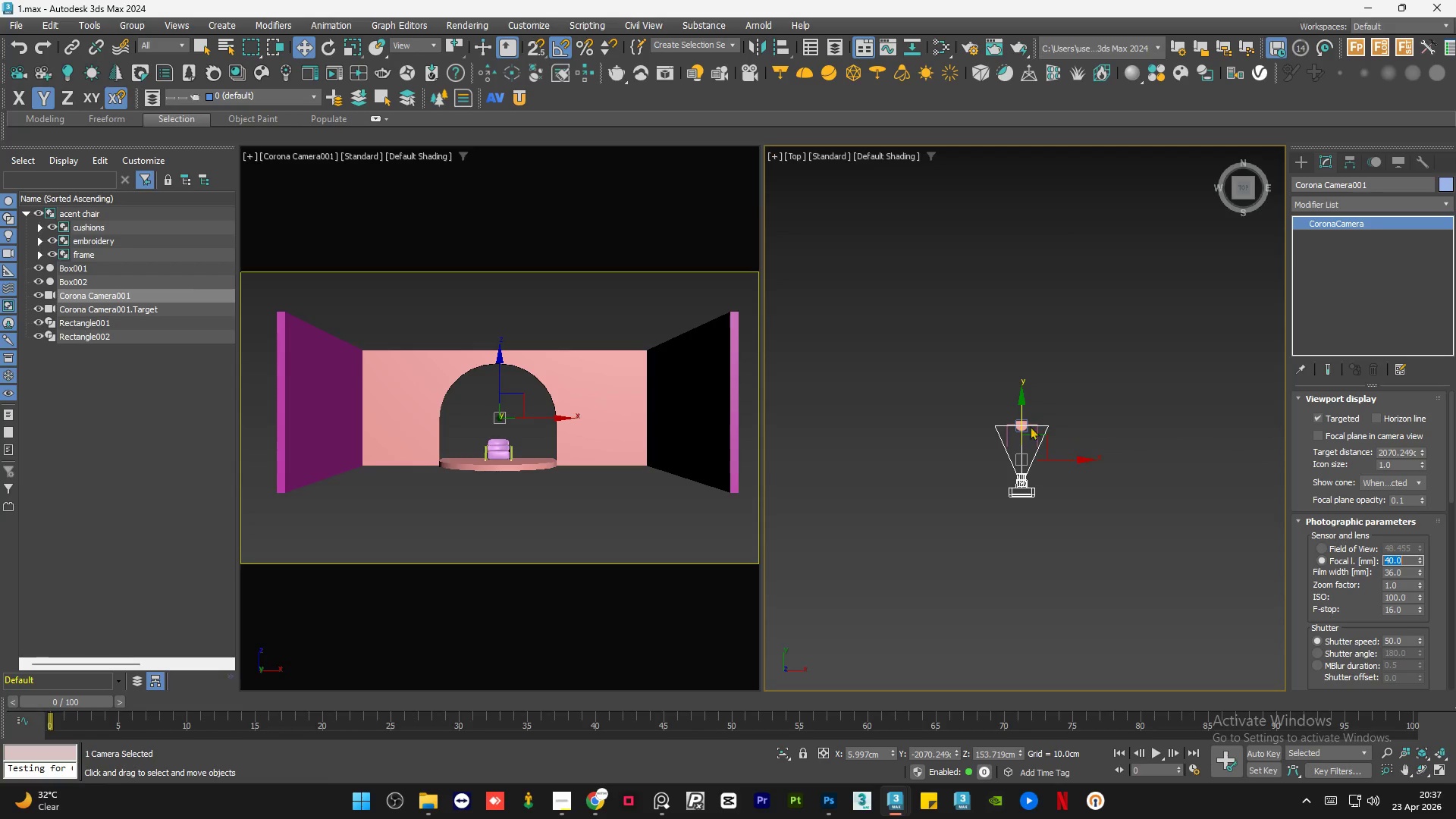 
left_click_drag(start_coordinate=[1022, 417], to_coordinate=[1025, 396])
 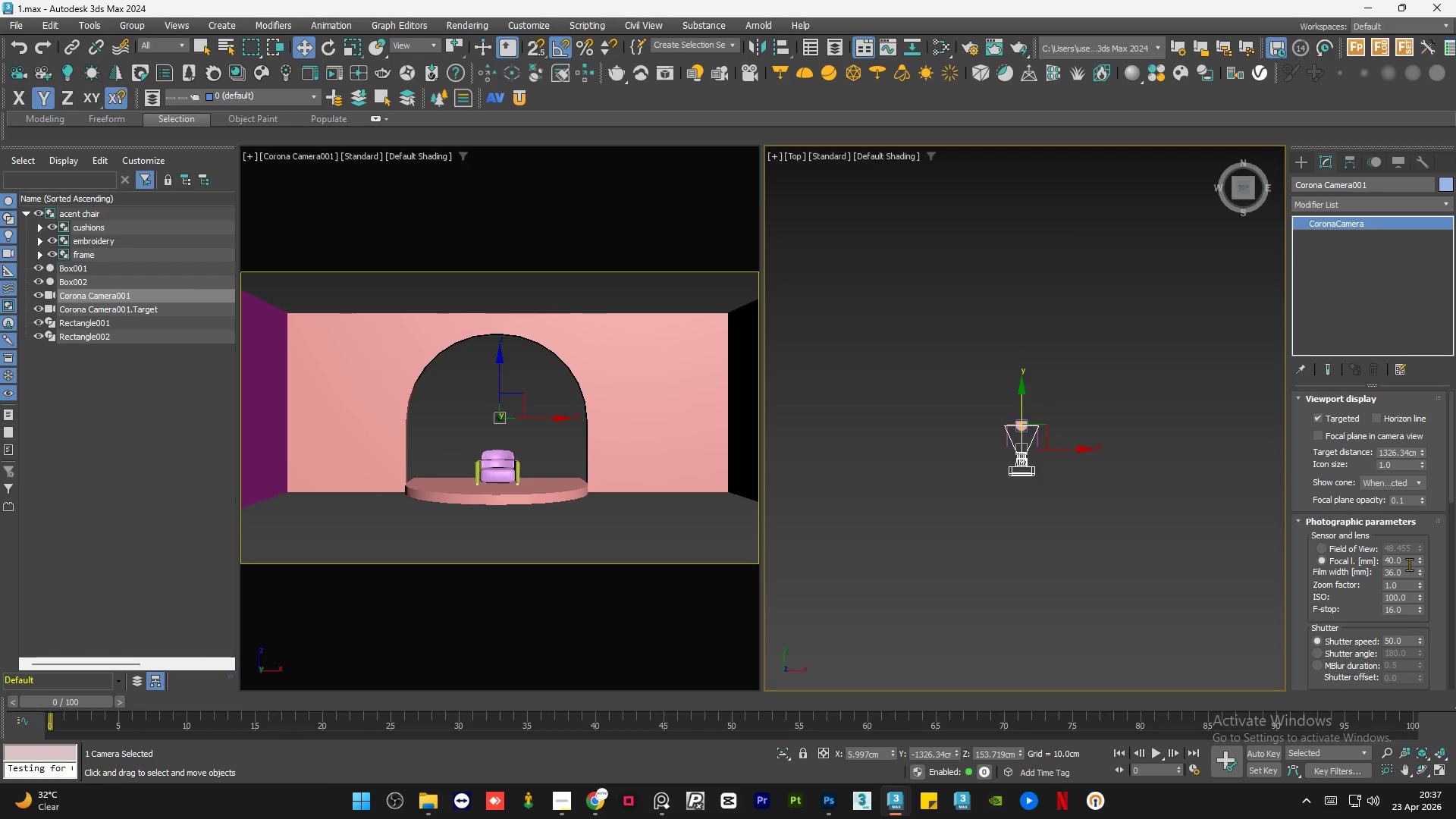 
double_click([1409, 564])
 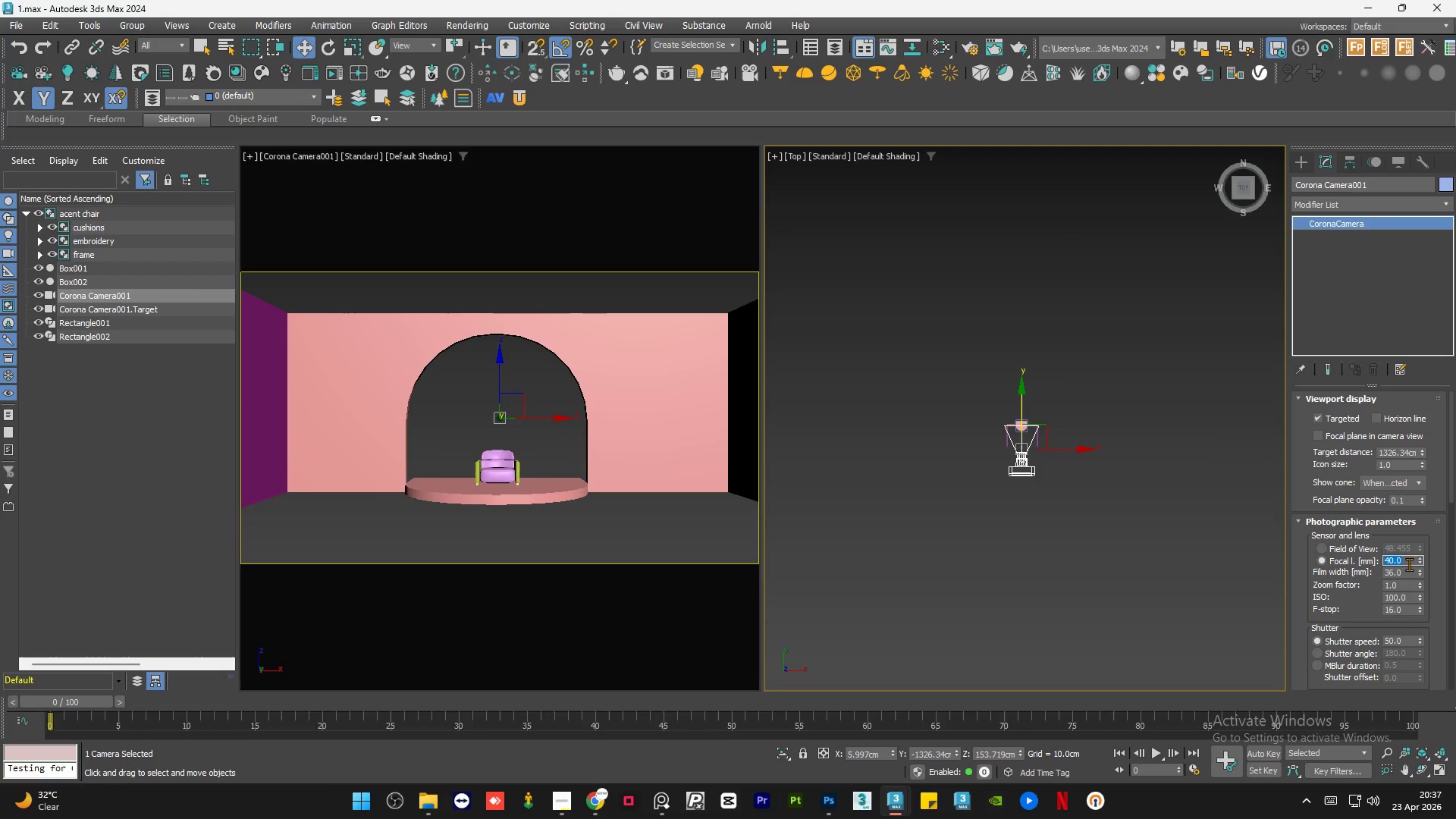 
key(Numpad5)
 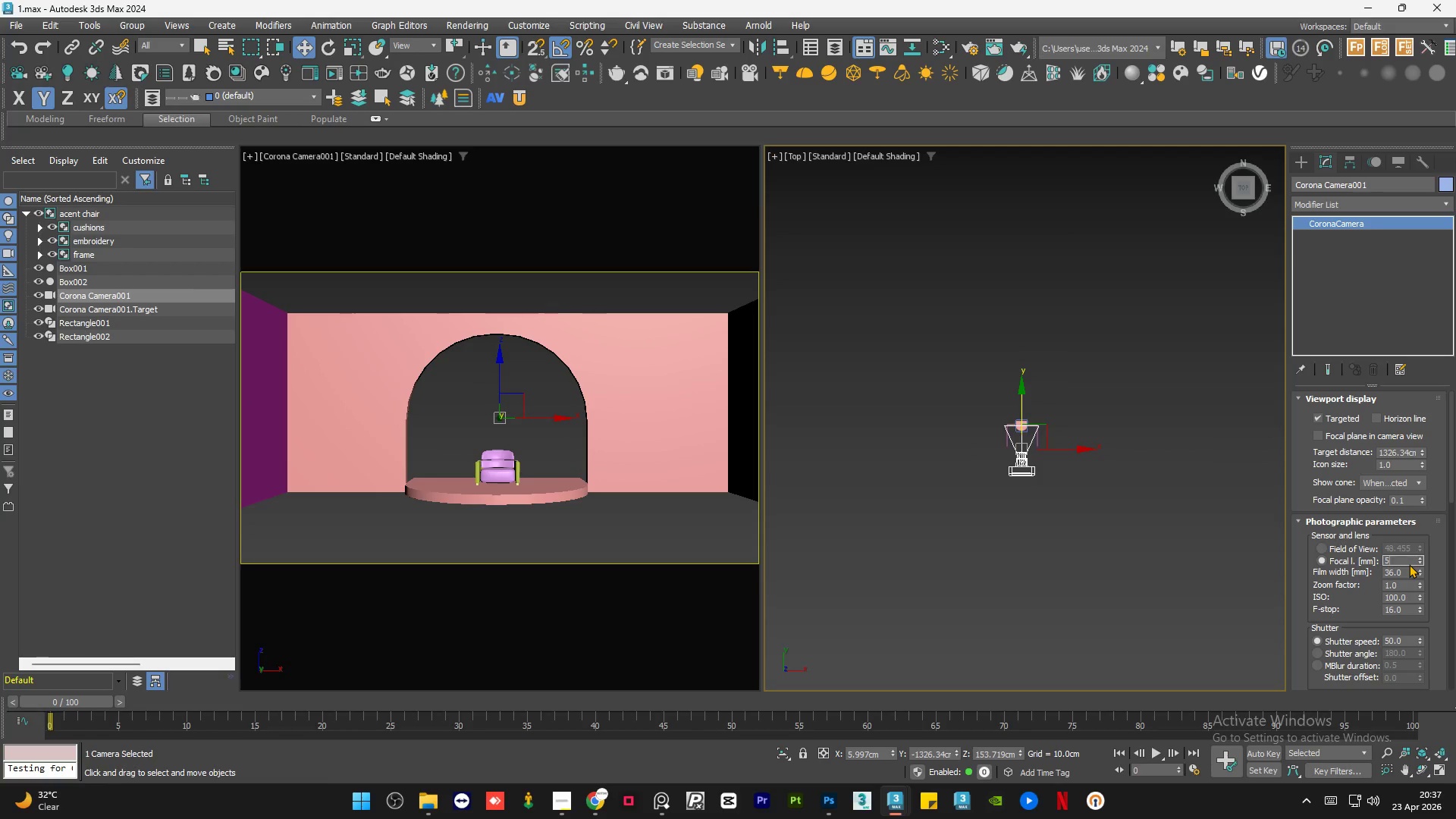 
key(Numpad0)
 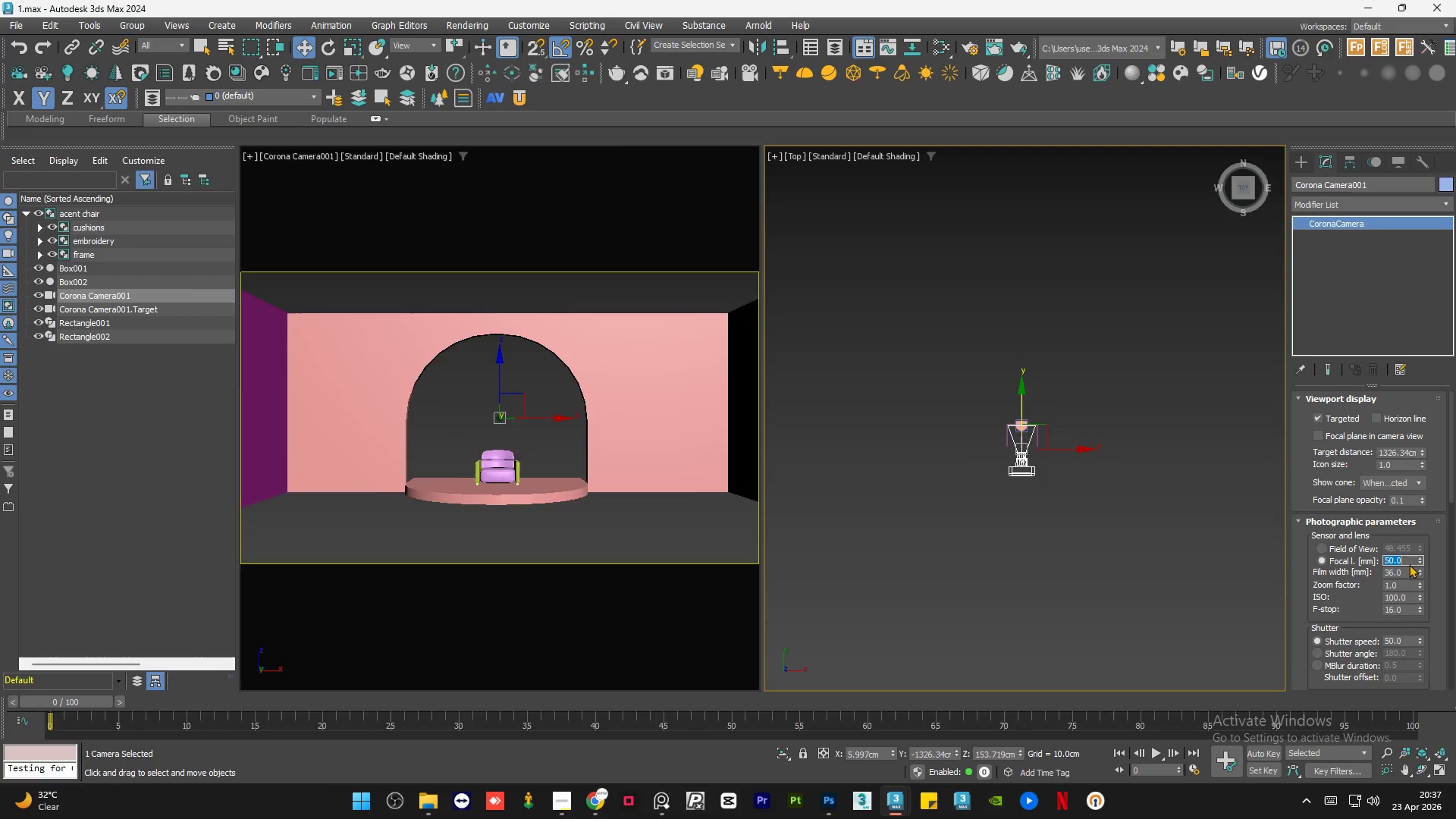 
key(NumpadEnter)
 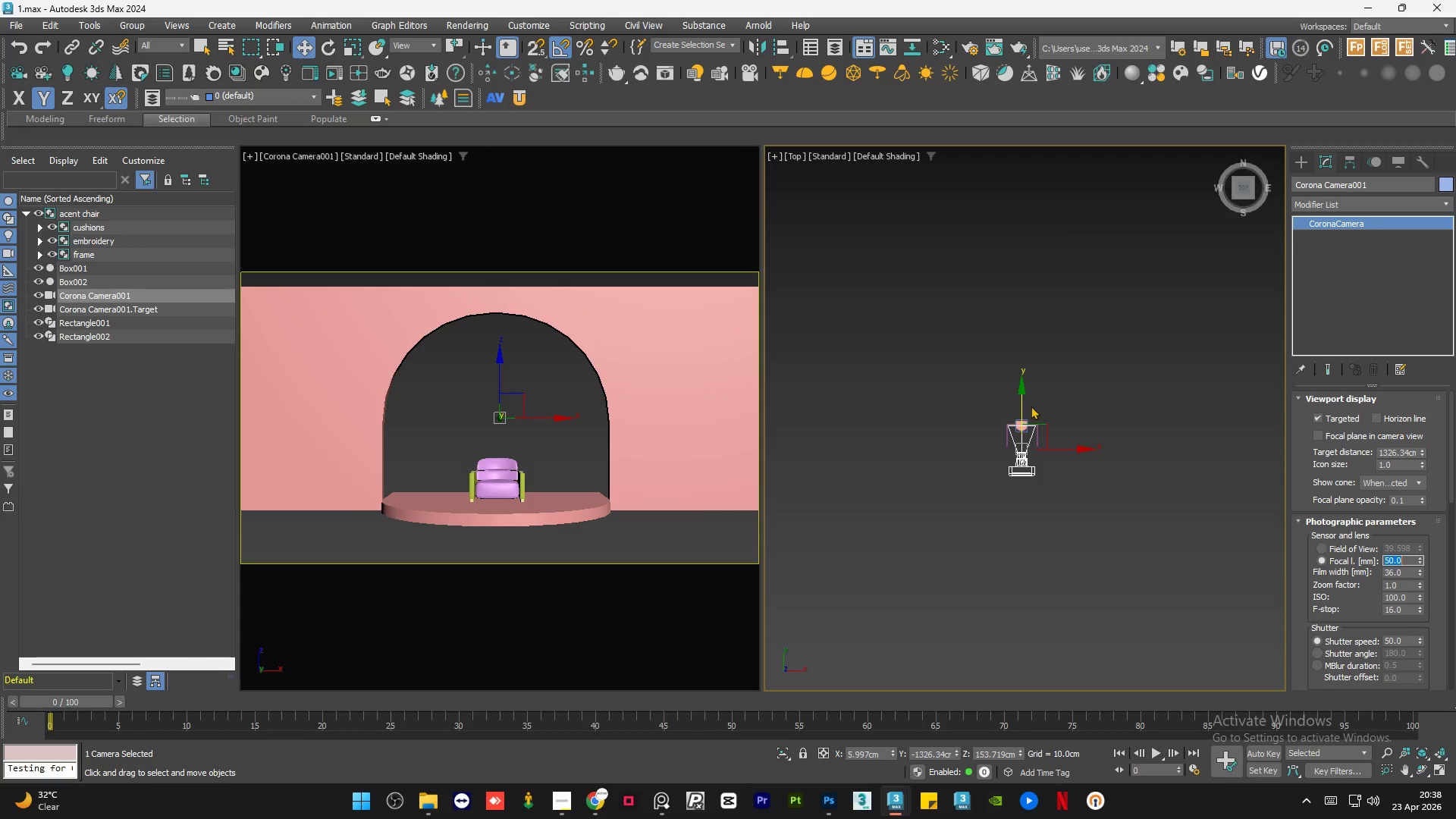 
left_click_drag(start_coordinate=[1022, 398], to_coordinate=[1023, 419])
 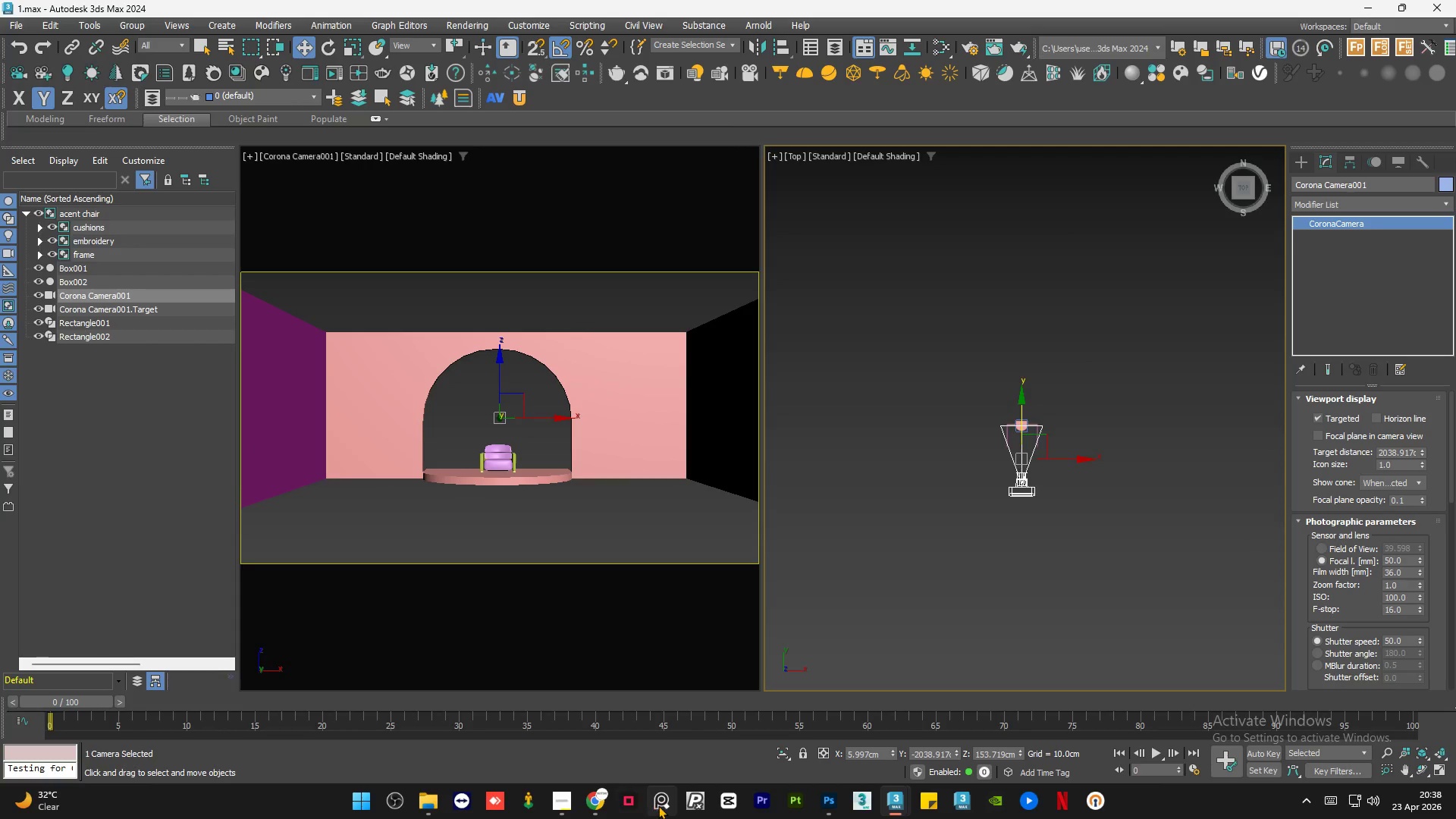 
left_click([658, 805])
 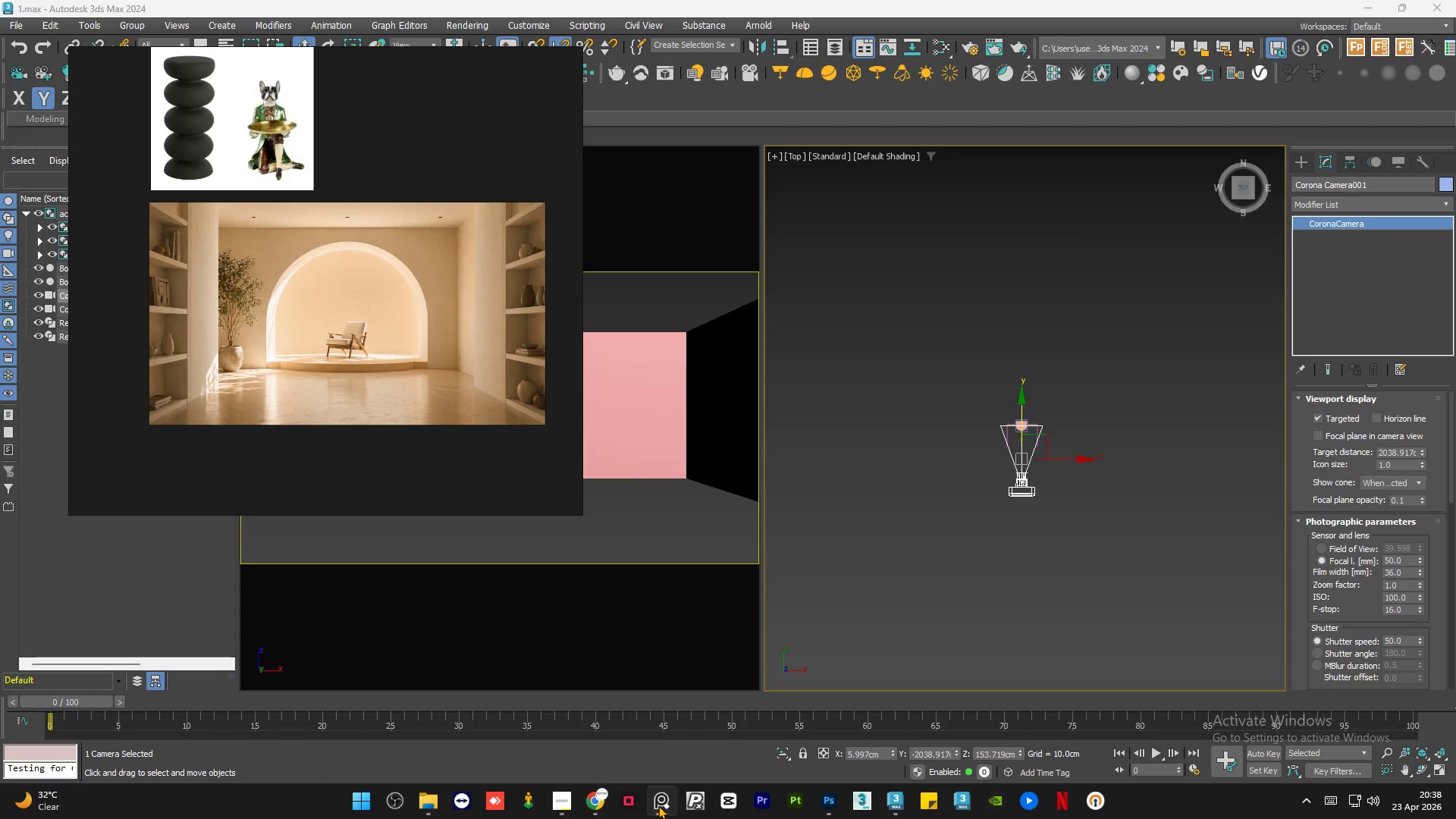 
left_click([658, 805])
 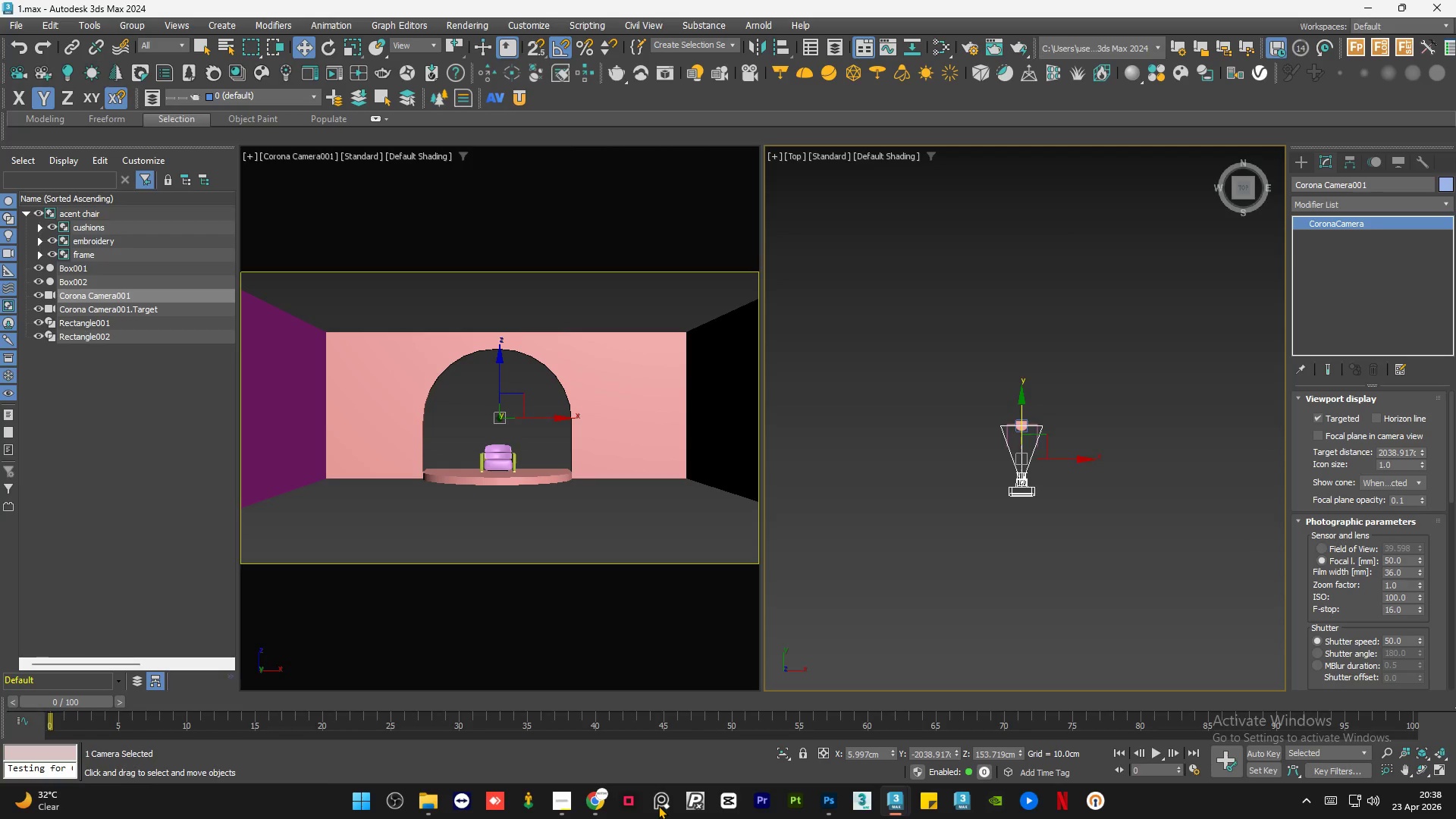 
left_click([658, 805])
 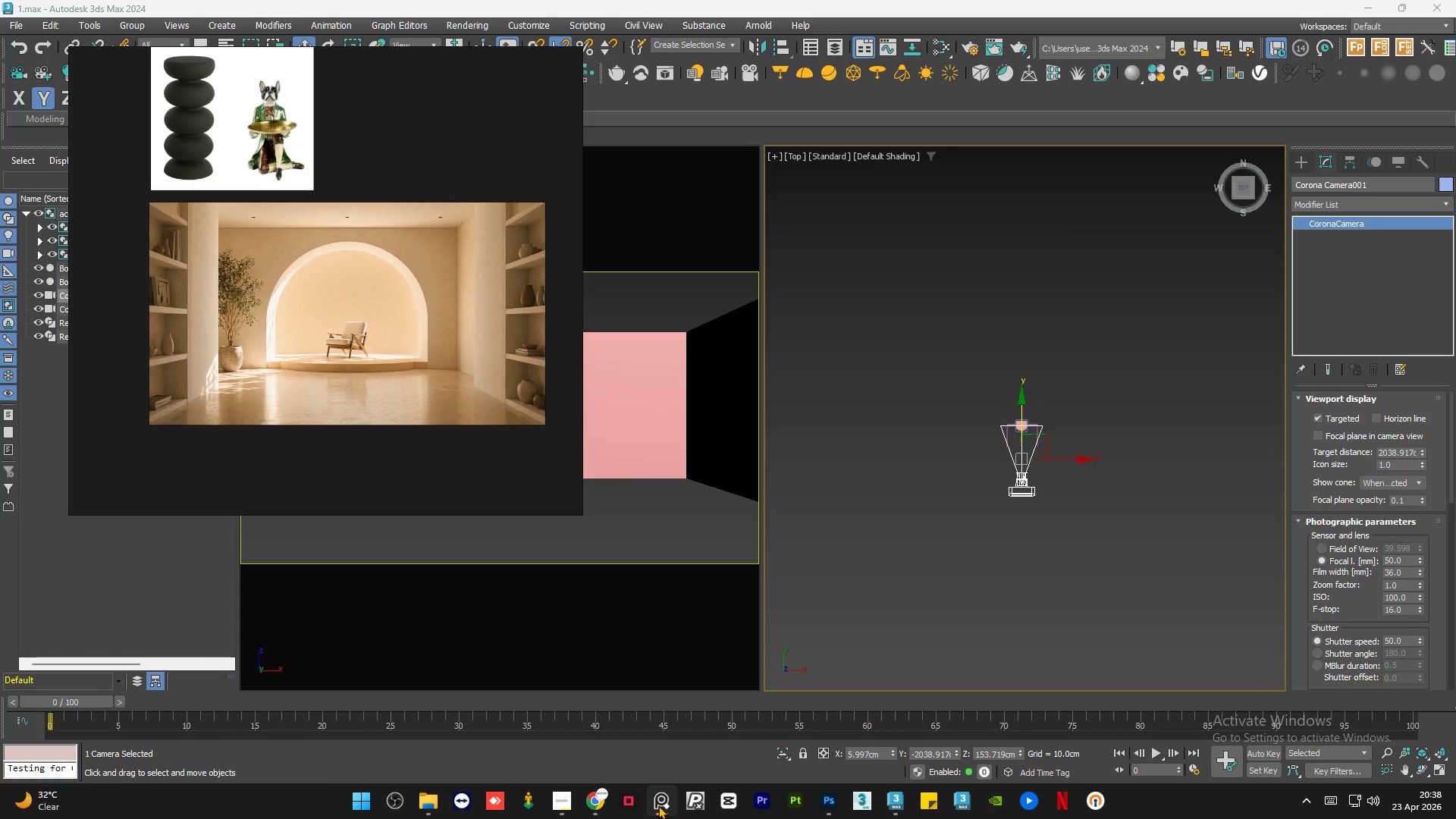 
left_click([658, 805])
 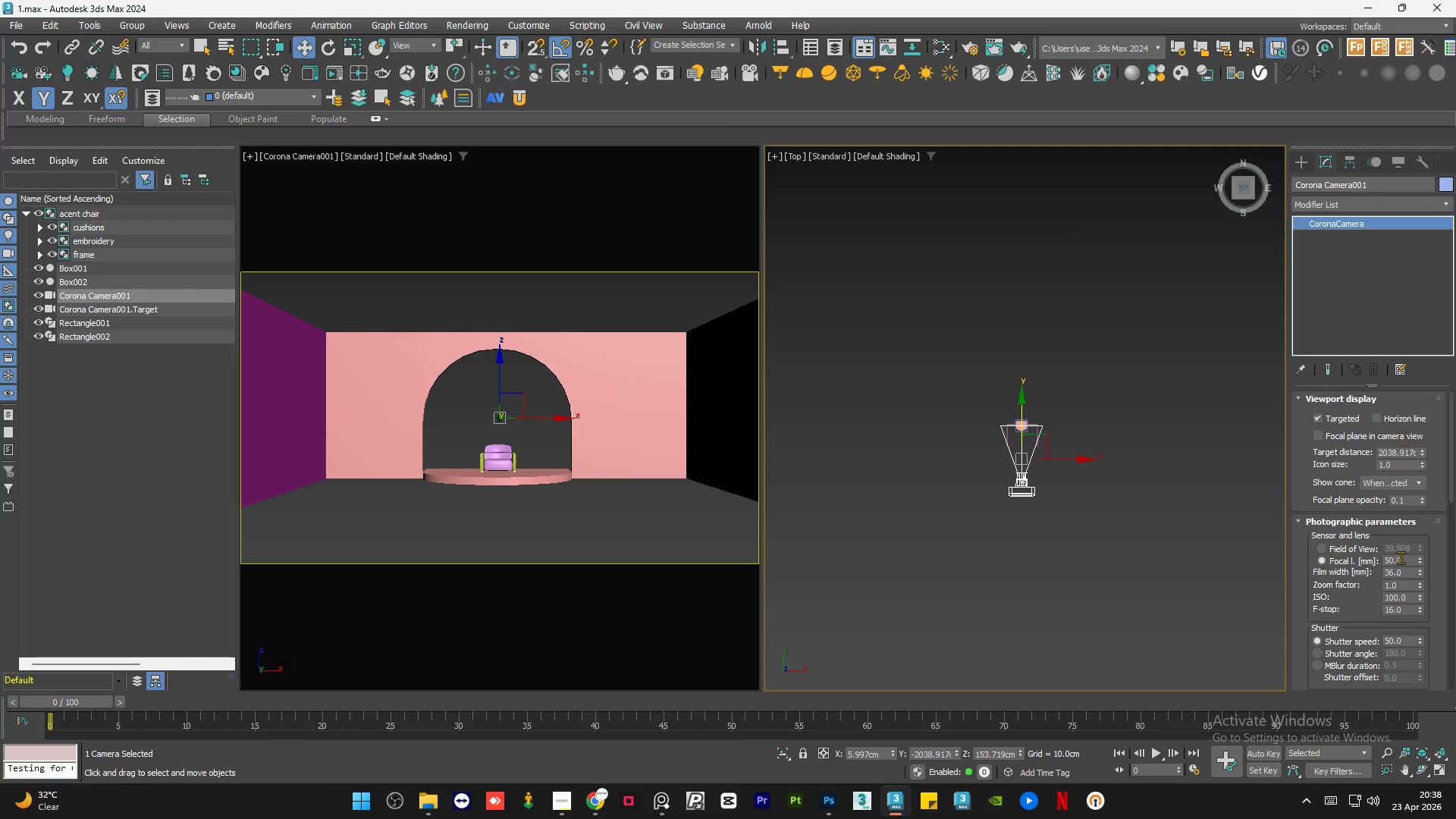 
double_click([1402, 564])
 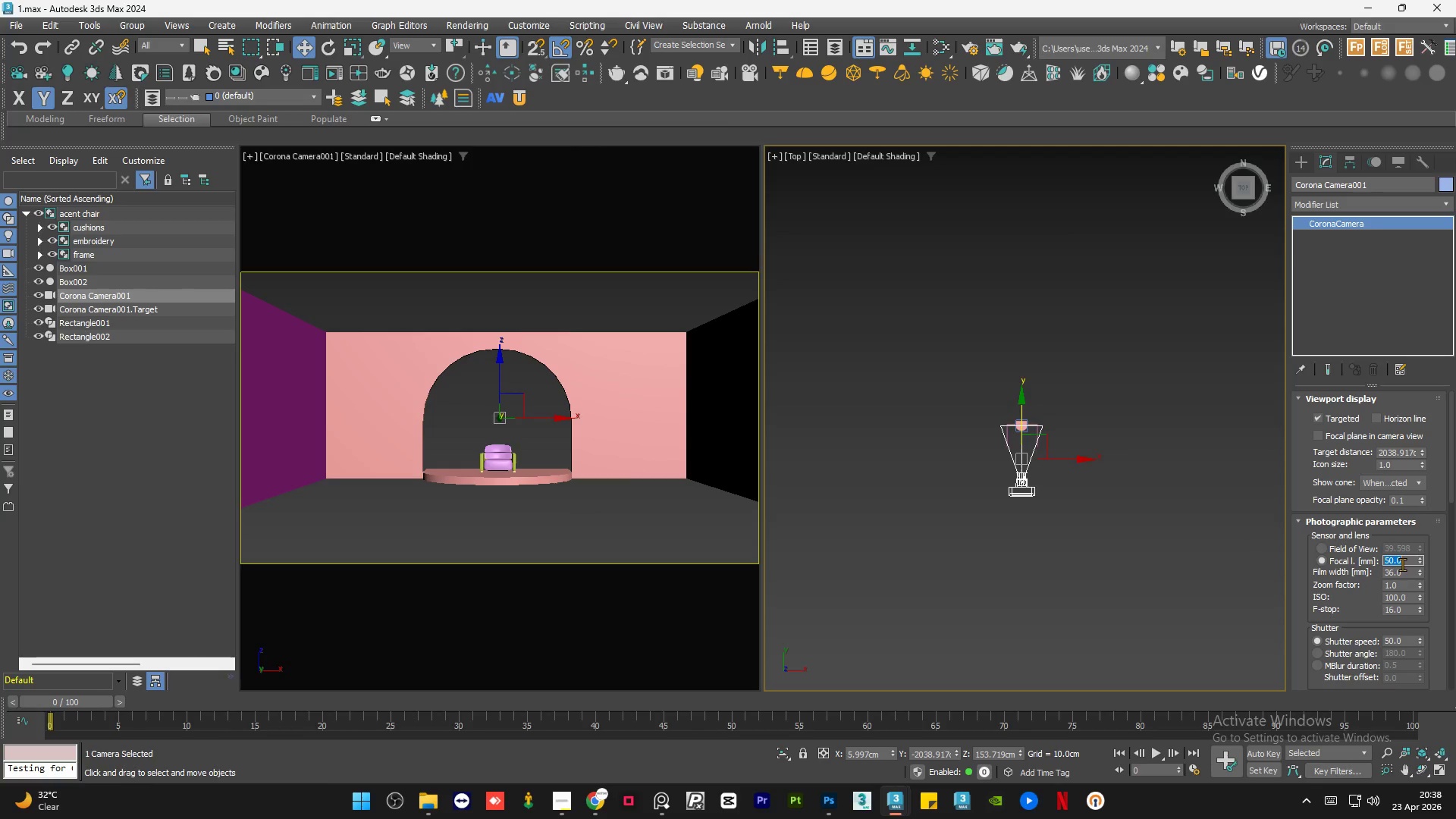 
key(Numpad4)
 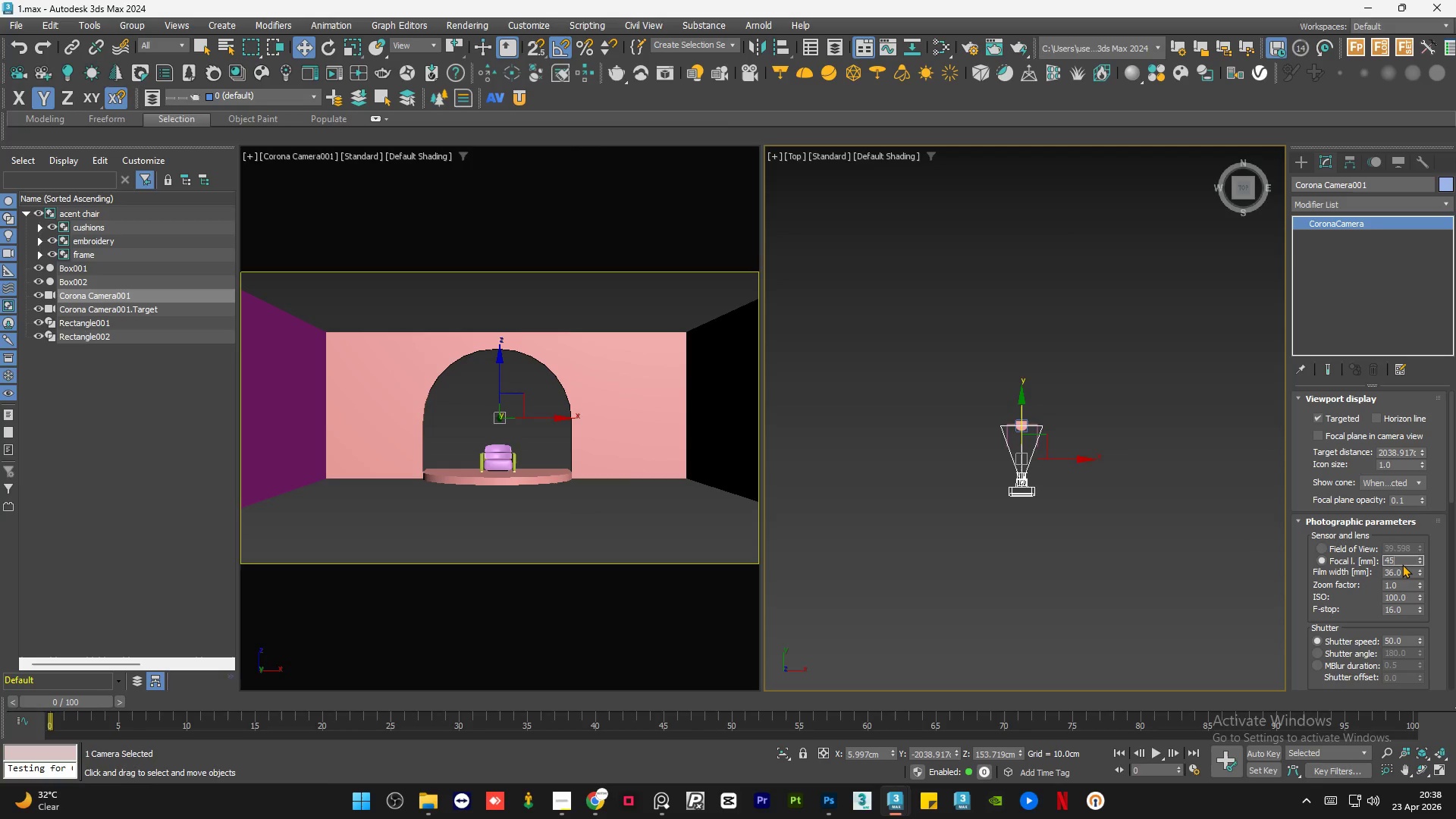 
key(Numpad5)
 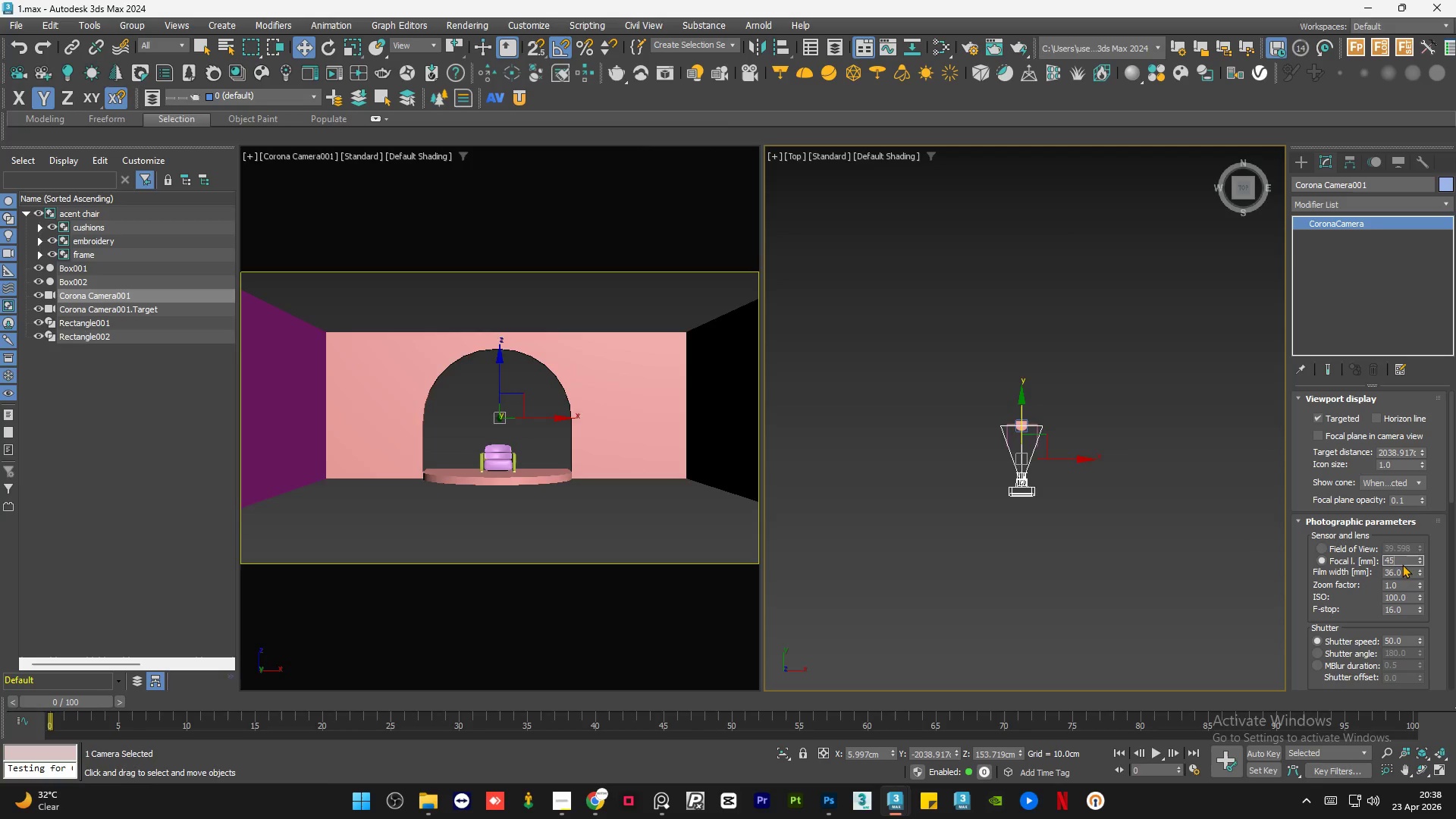 
key(NumpadEnter)
 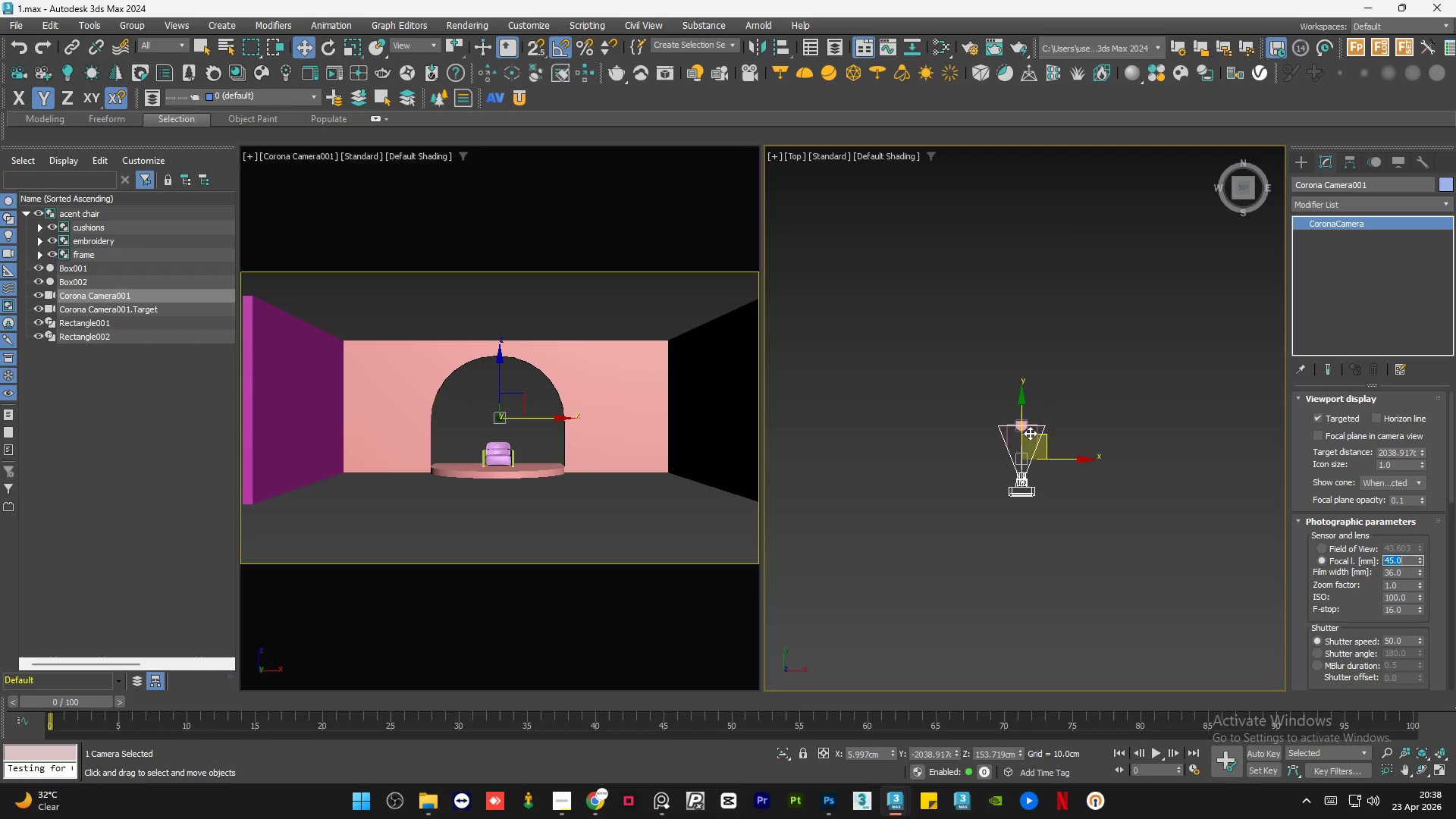 
left_click_drag(start_coordinate=[1022, 428], to_coordinate=[1024, 415])
 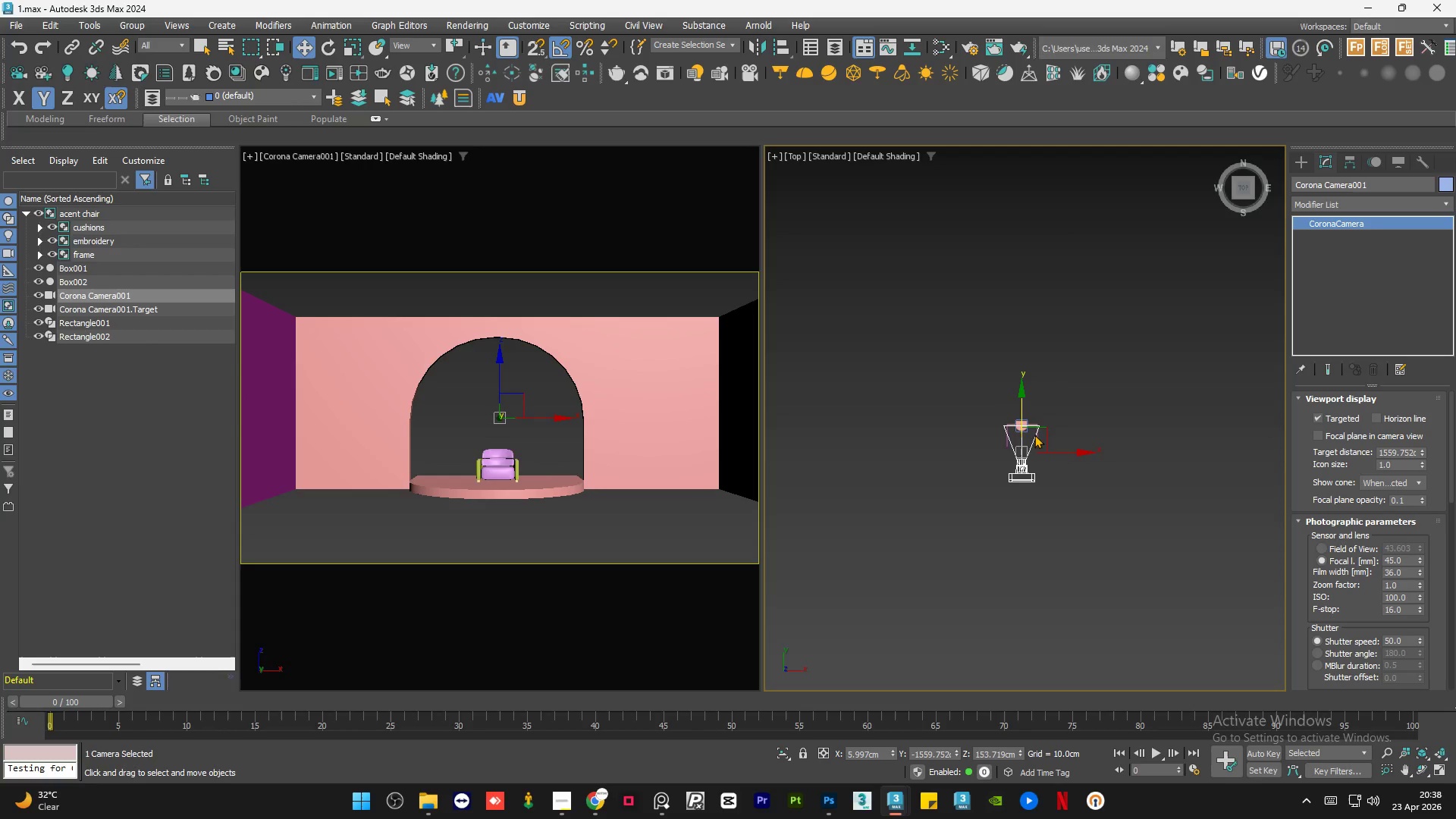 
scroll: coordinate [1031, 428], scroll_direction: up, amount: 2.0
 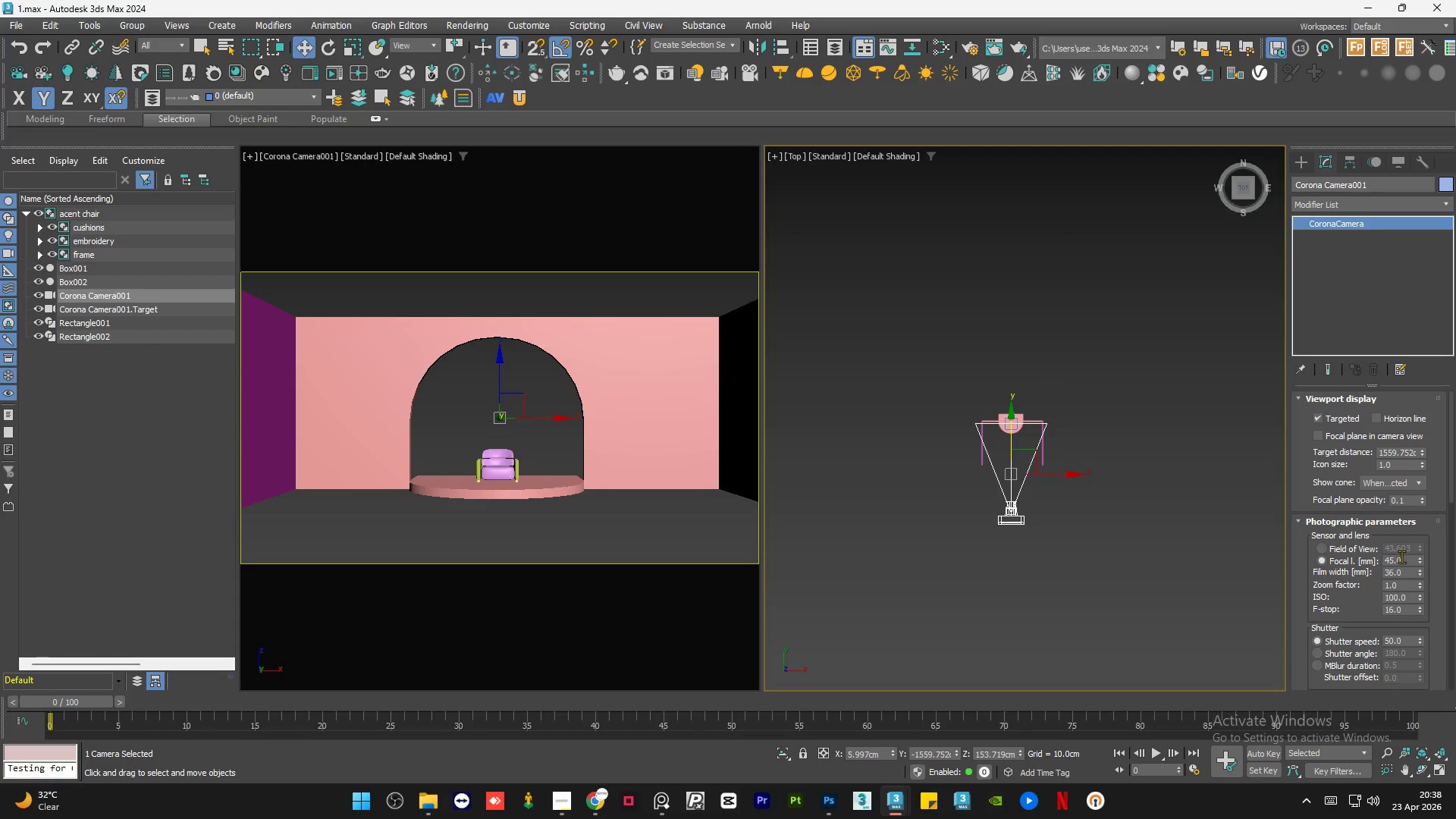 
double_click([1402, 558])
 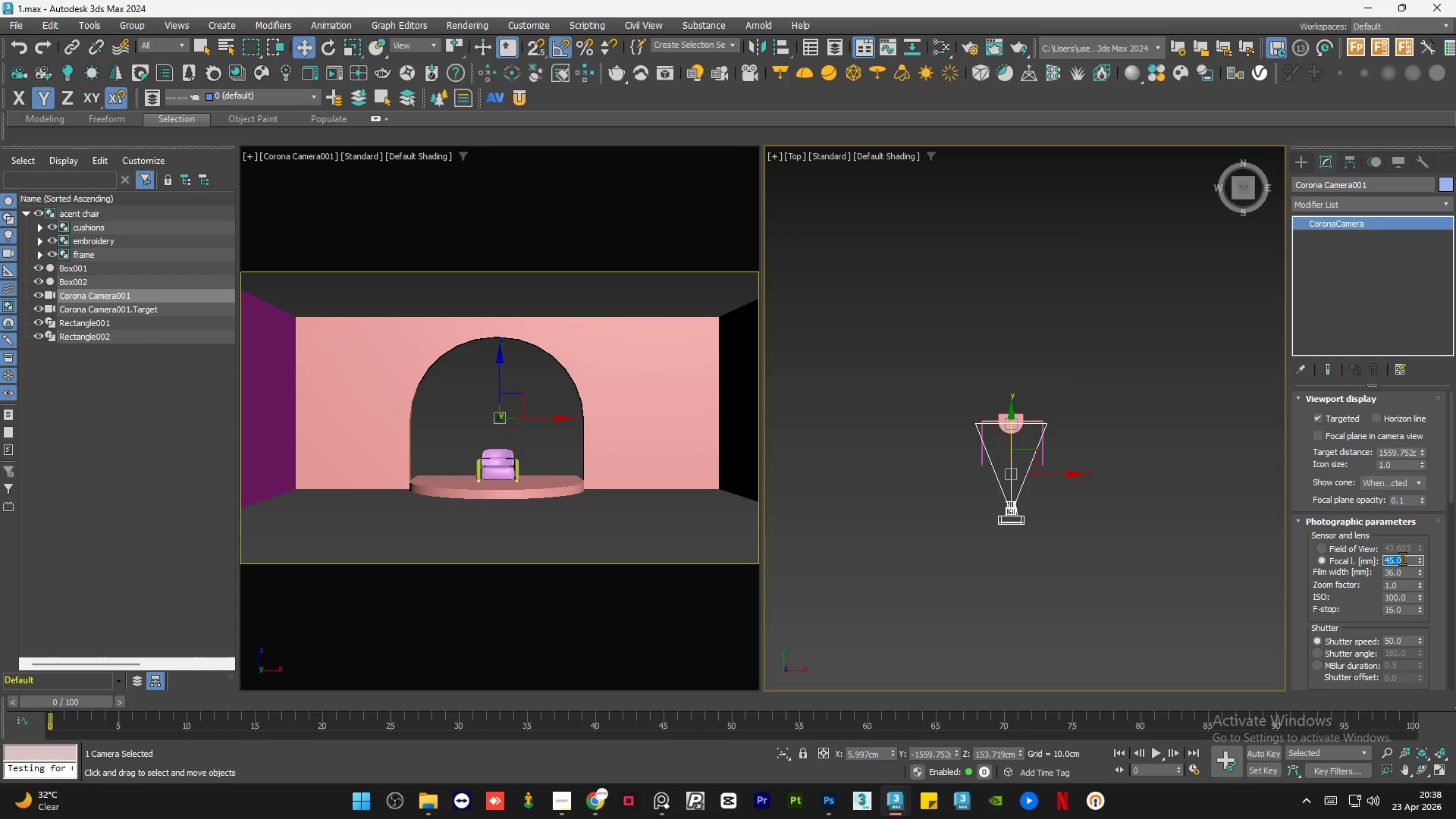 
key(Numpad5)
 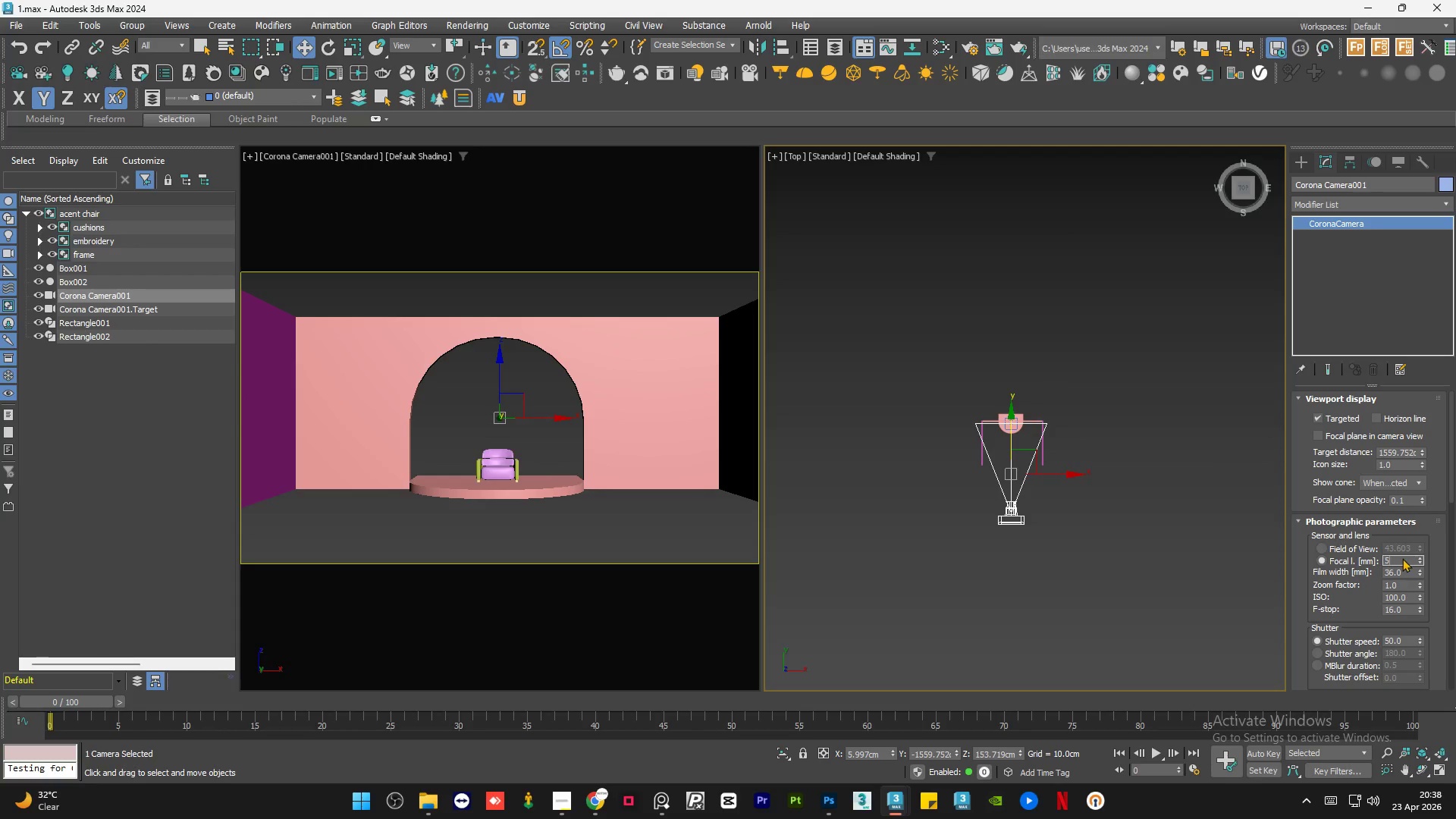 
key(Numpad0)
 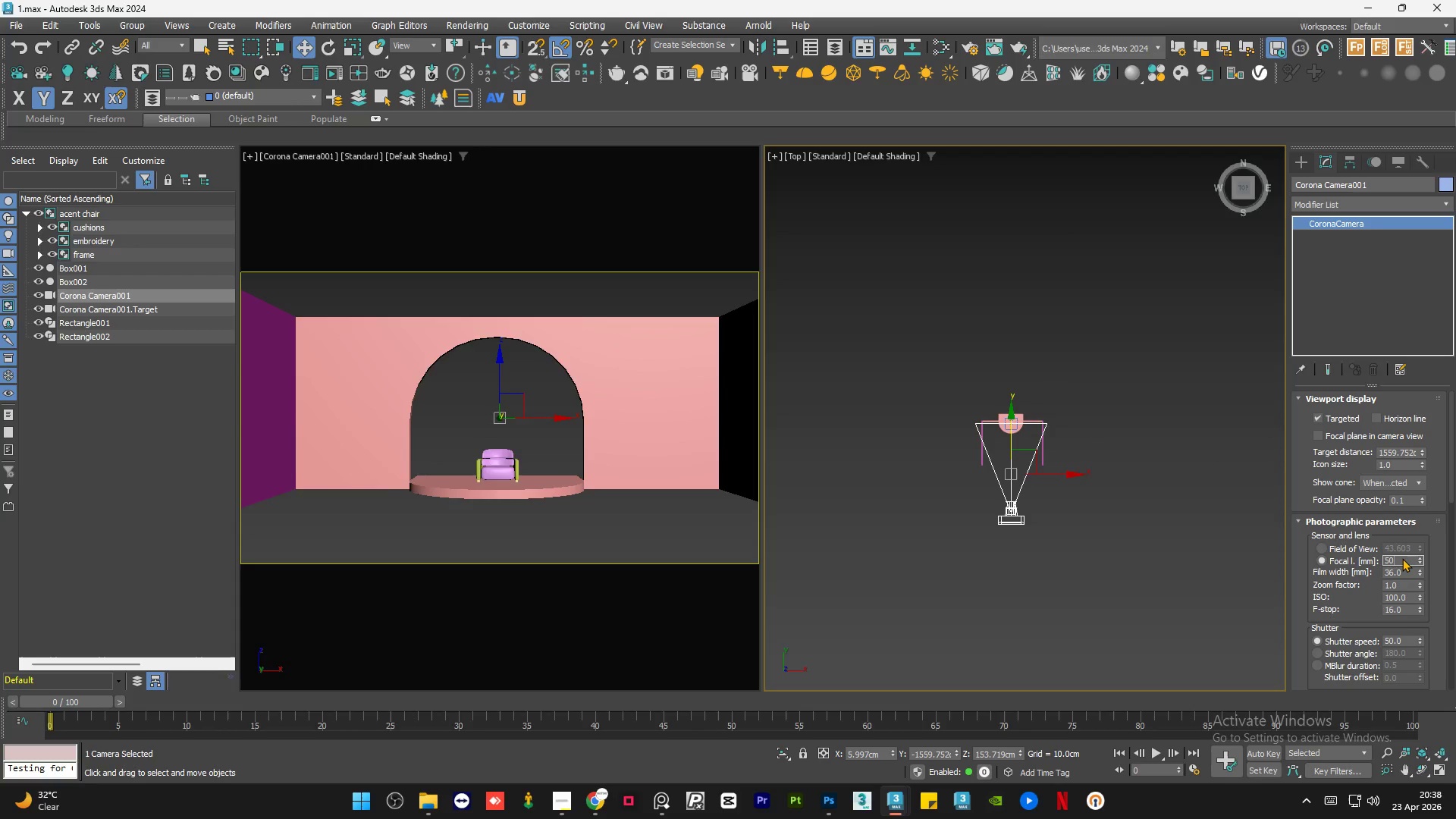 
key(NumpadEnter)
 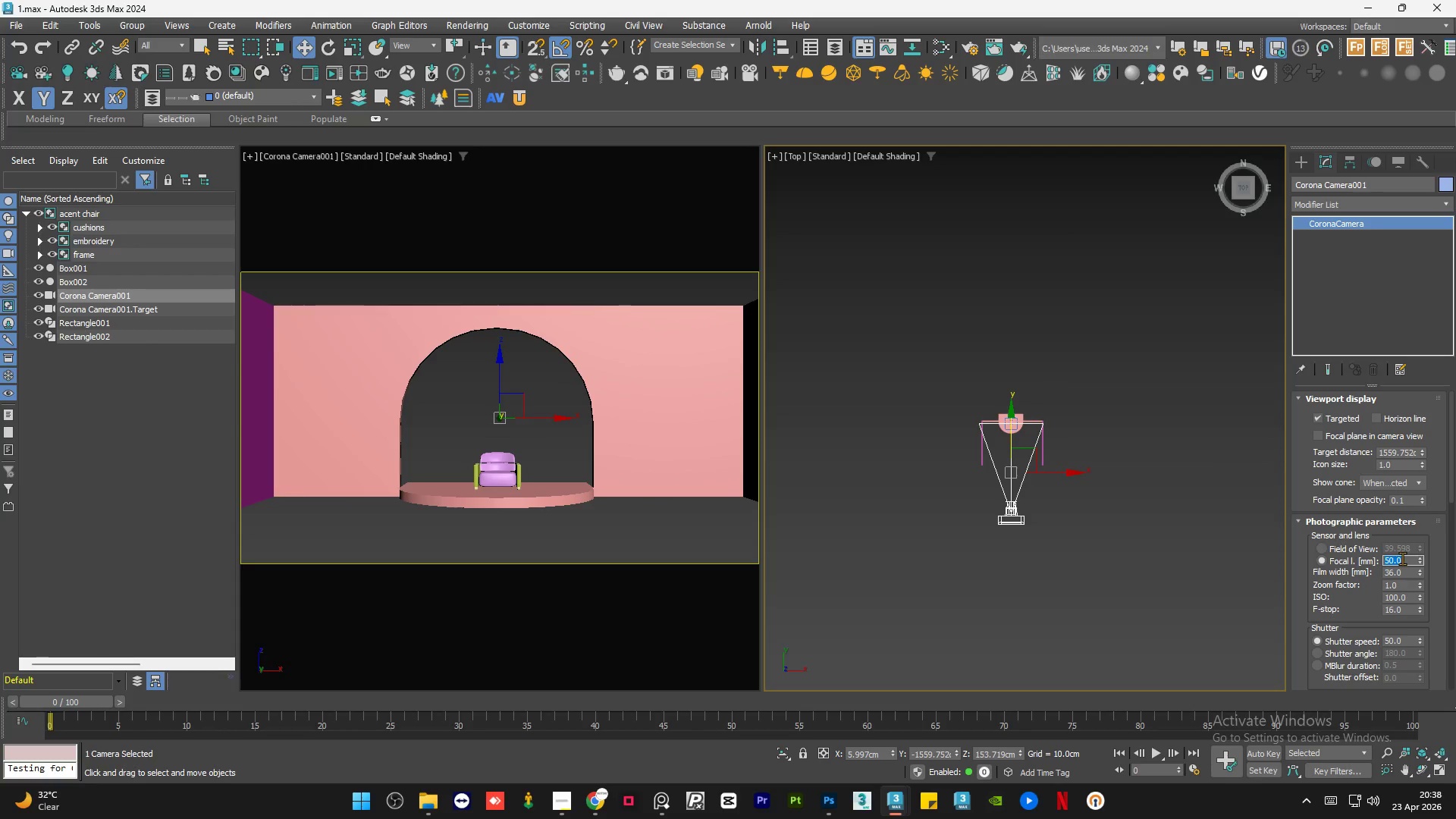 
key(Numpad4)
 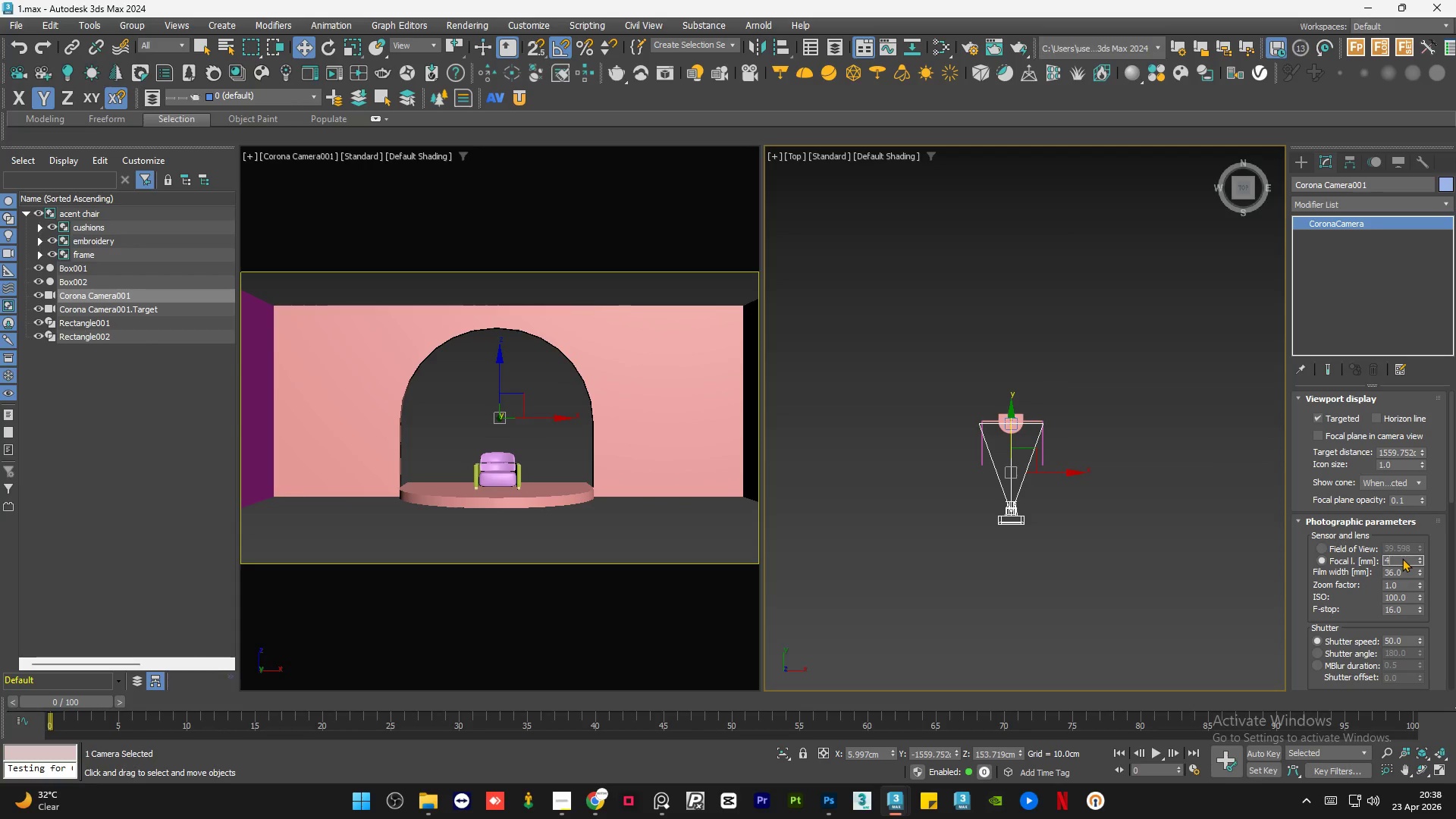 
key(Numpad0)
 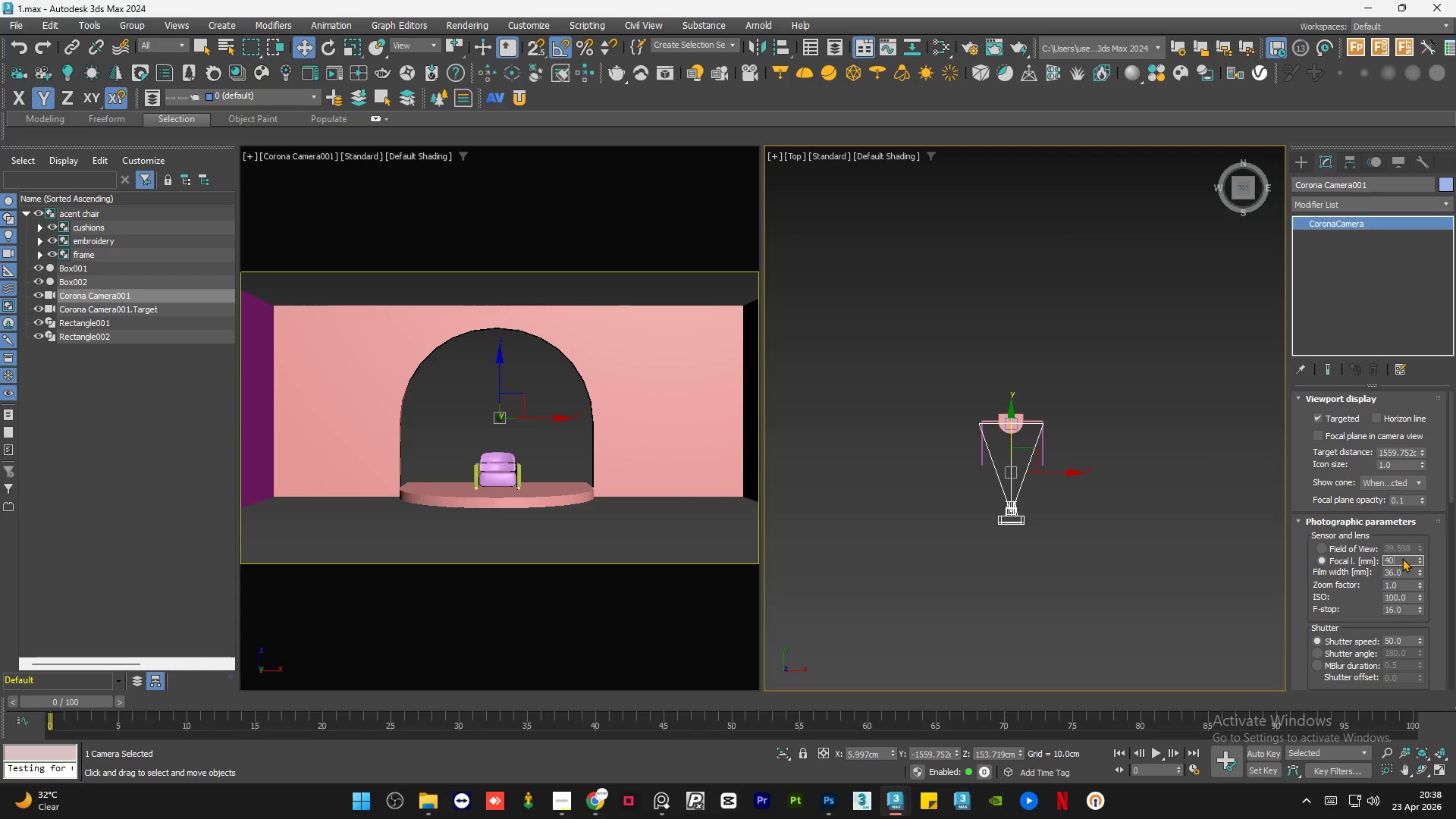 
key(NumpadEnter)
 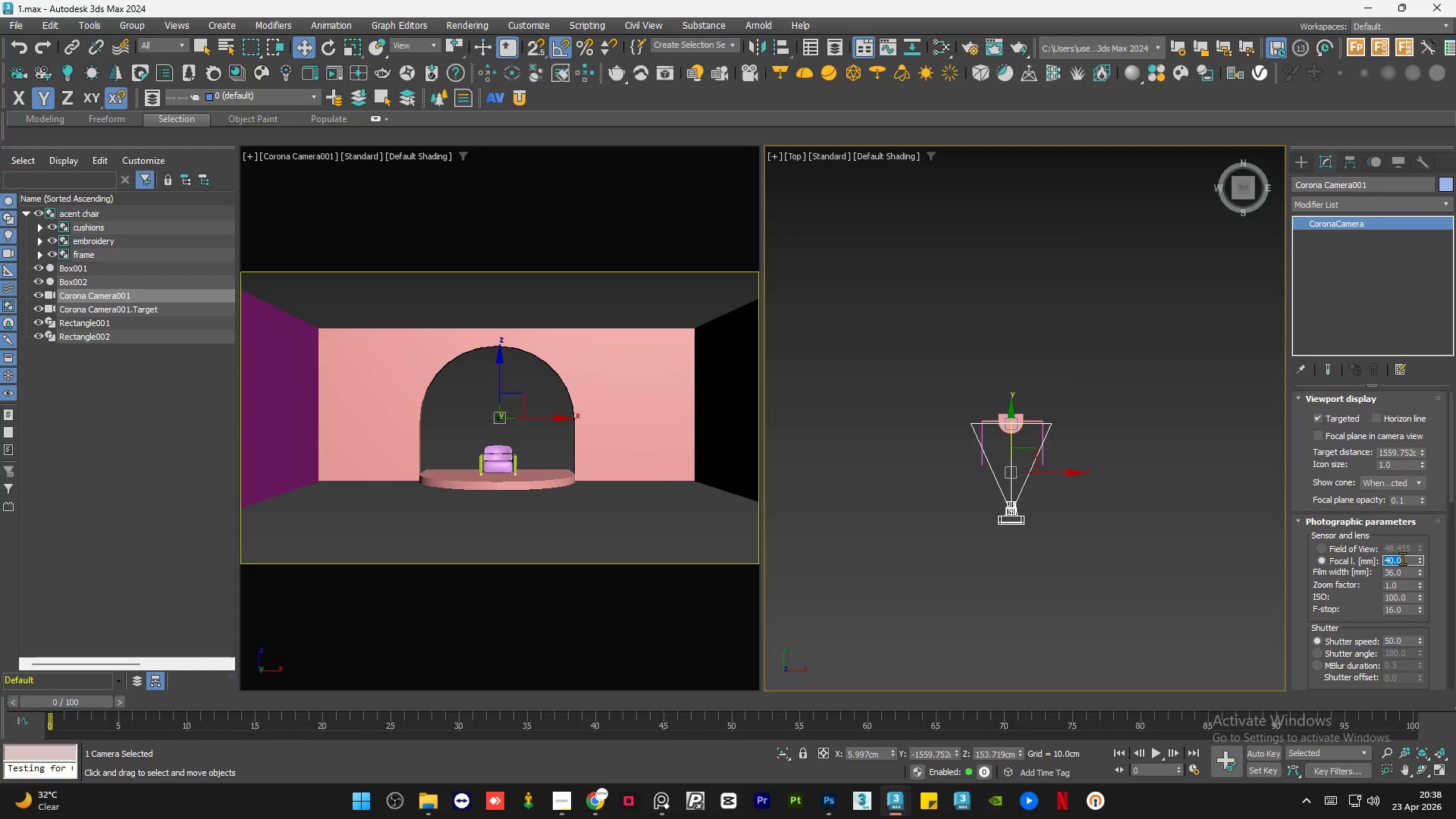 
key(Numpad4)
 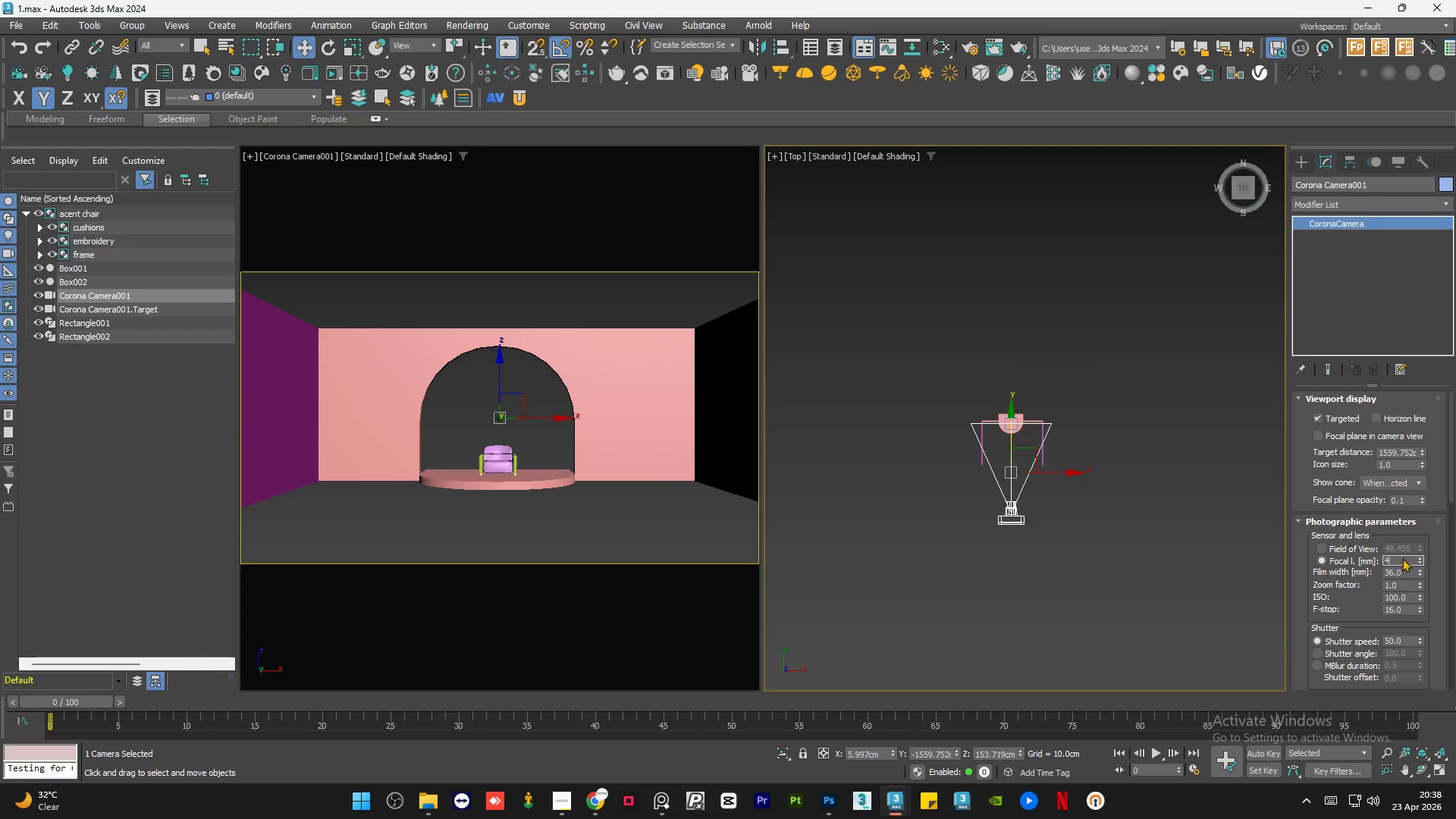 
key(Numpad5)
 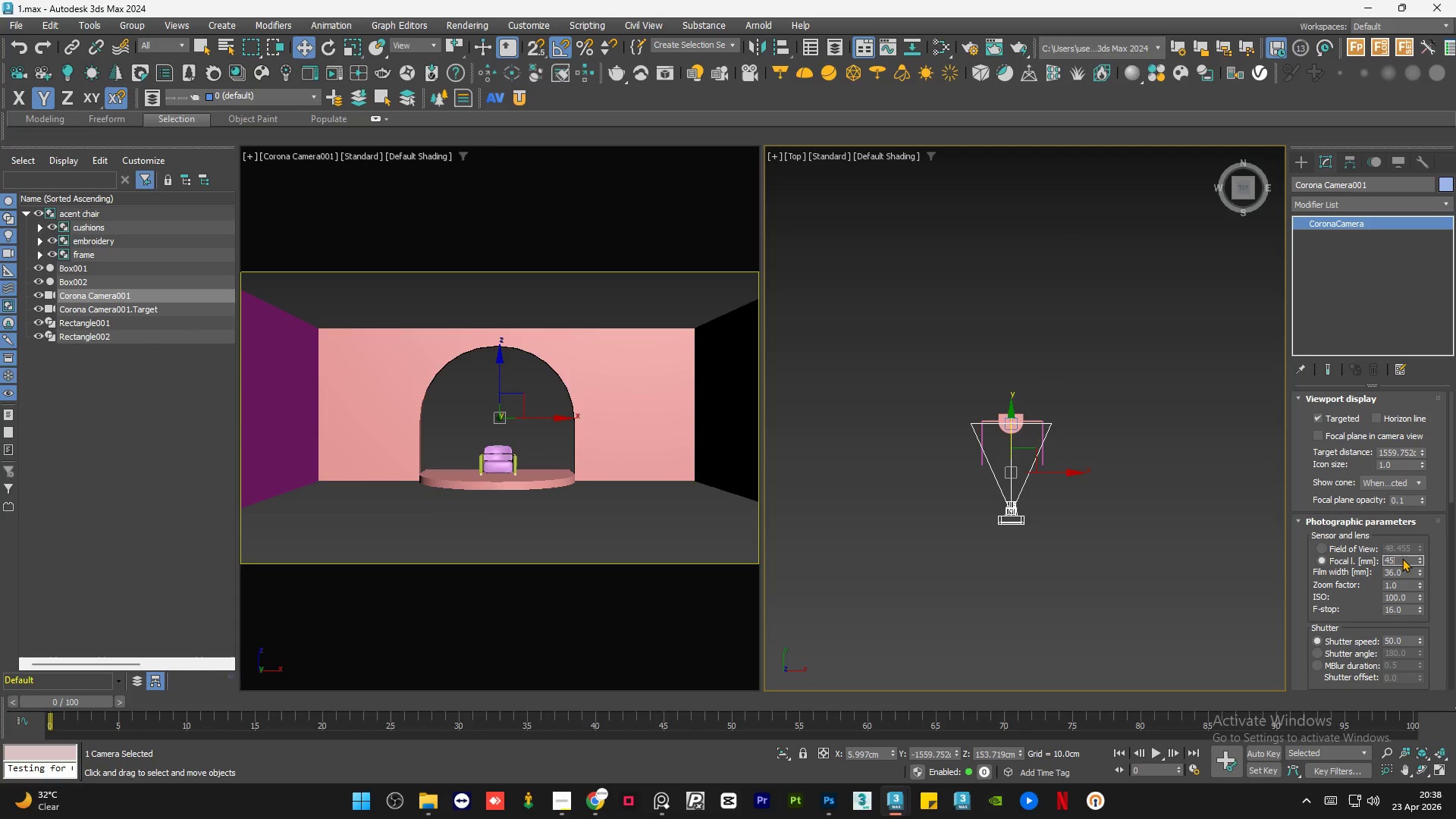 
key(NumpadEnter)
 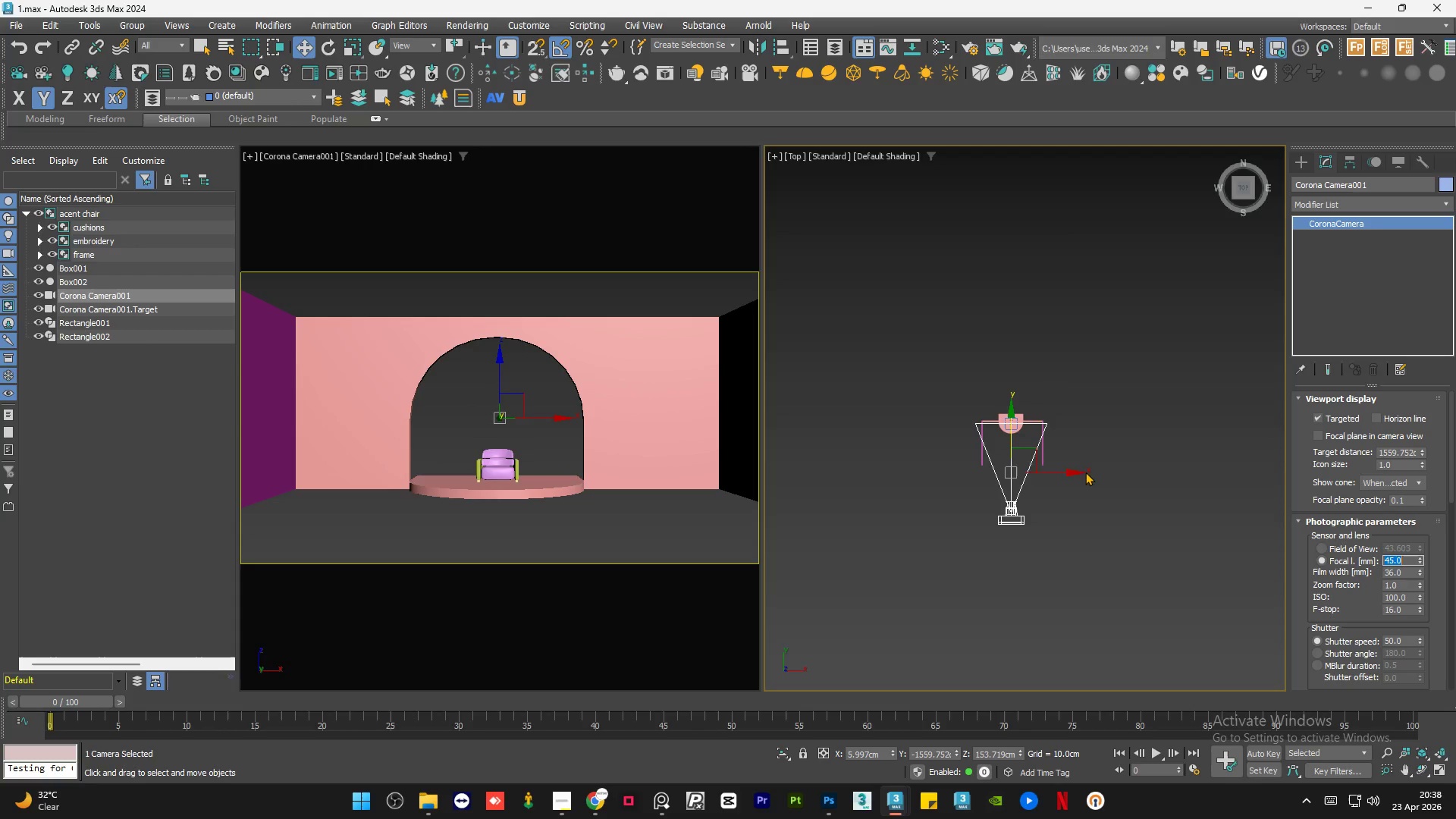 
scroll: coordinate [999, 453], scroll_direction: up, amount: 2.0
 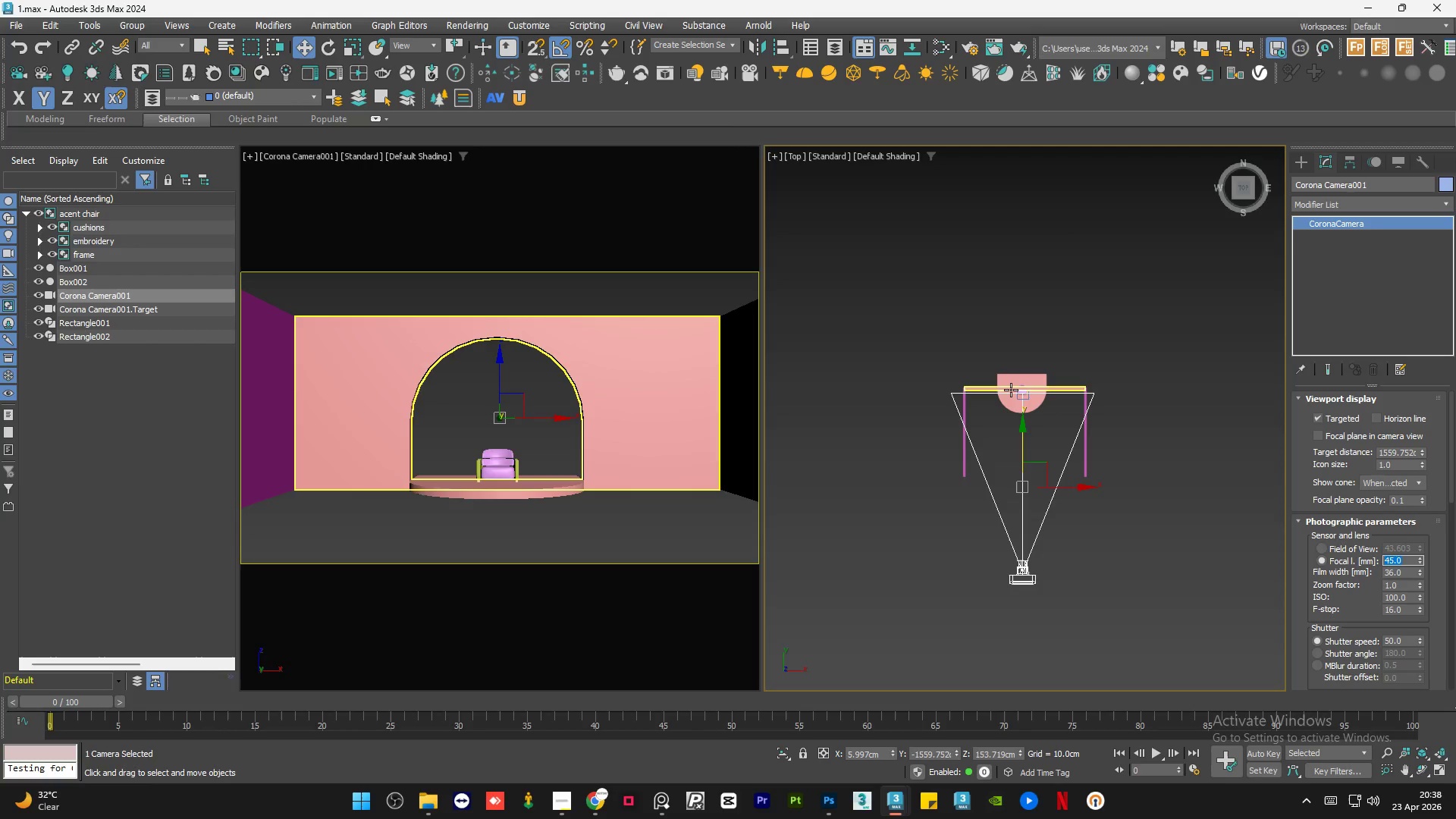 
left_click([1017, 394])
 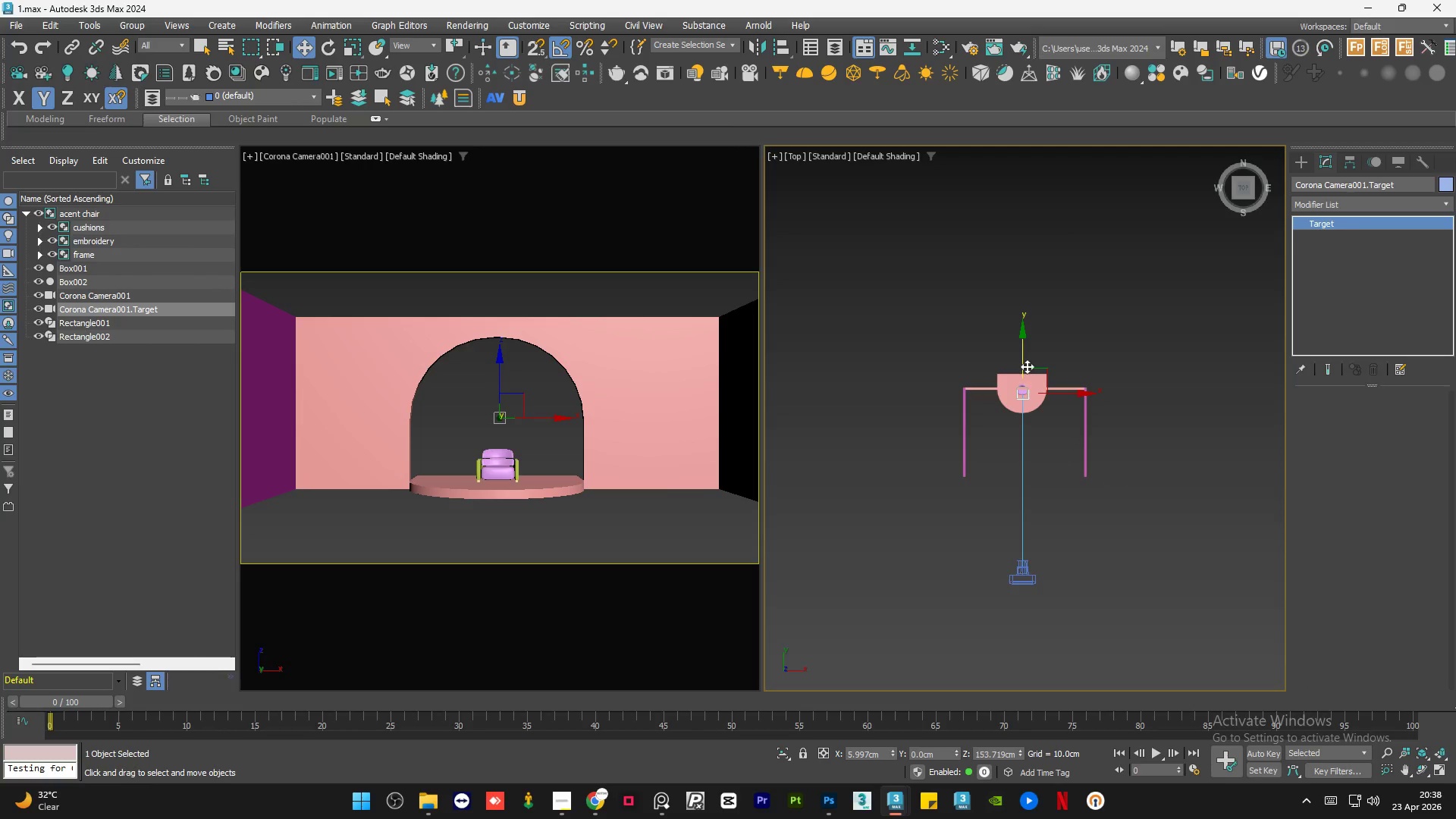 
left_click_drag(start_coordinate=[1027, 358], to_coordinate=[1025, 338])
 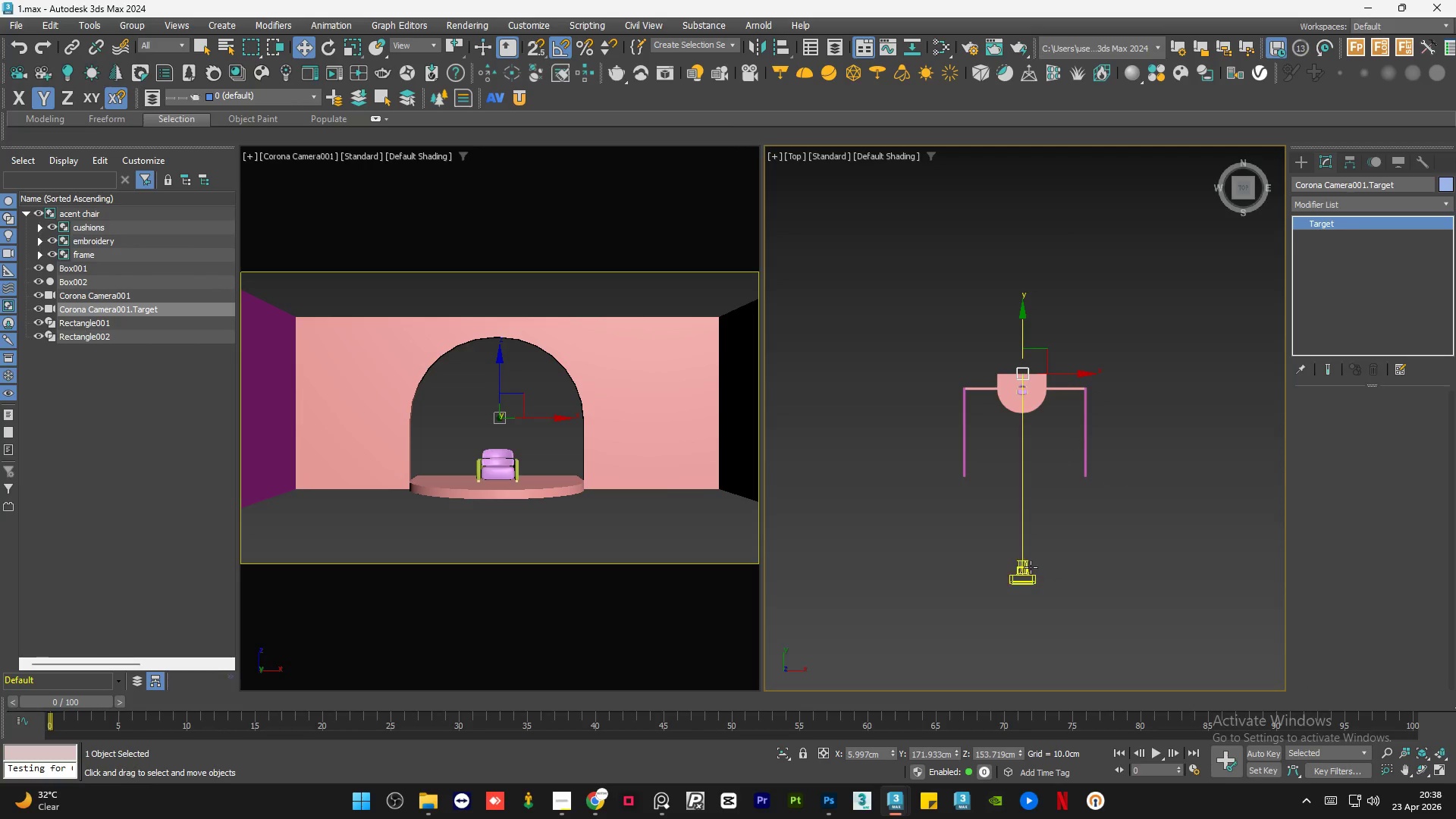 
left_click([1028, 569])
 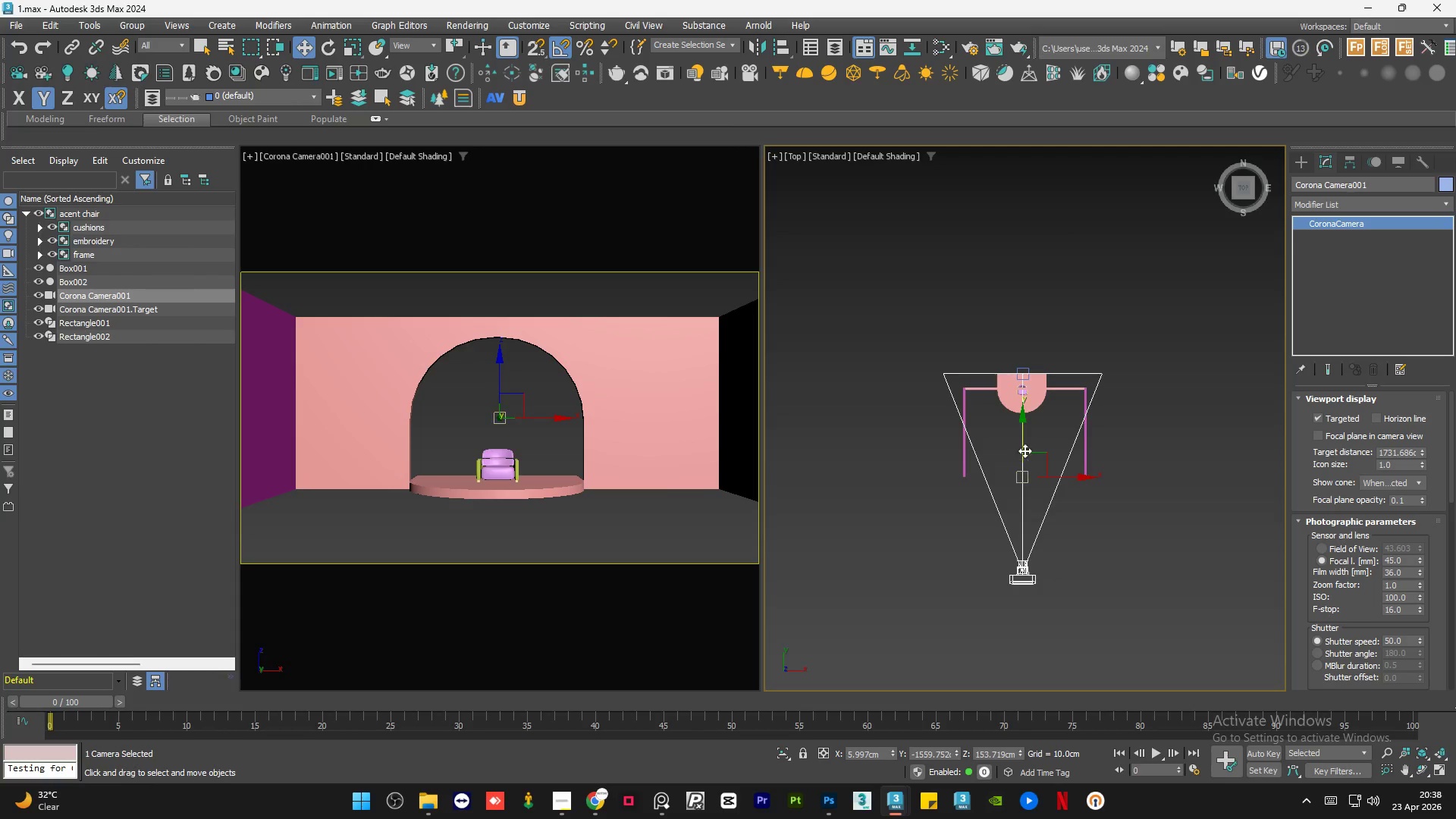 
left_click_drag(start_coordinate=[1024, 445], to_coordinate=[1024, 466])
 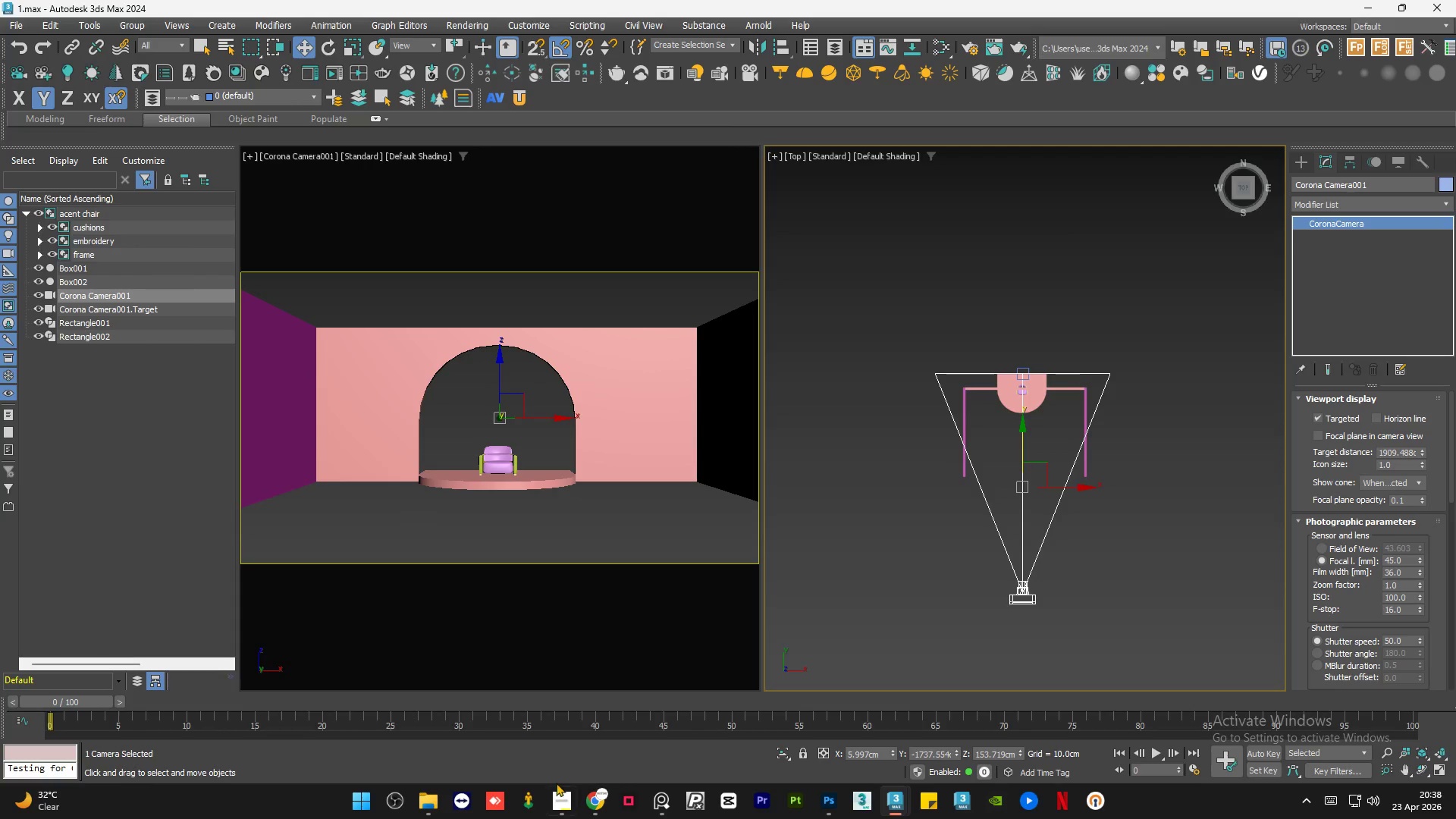 
left_click([560, 789])